 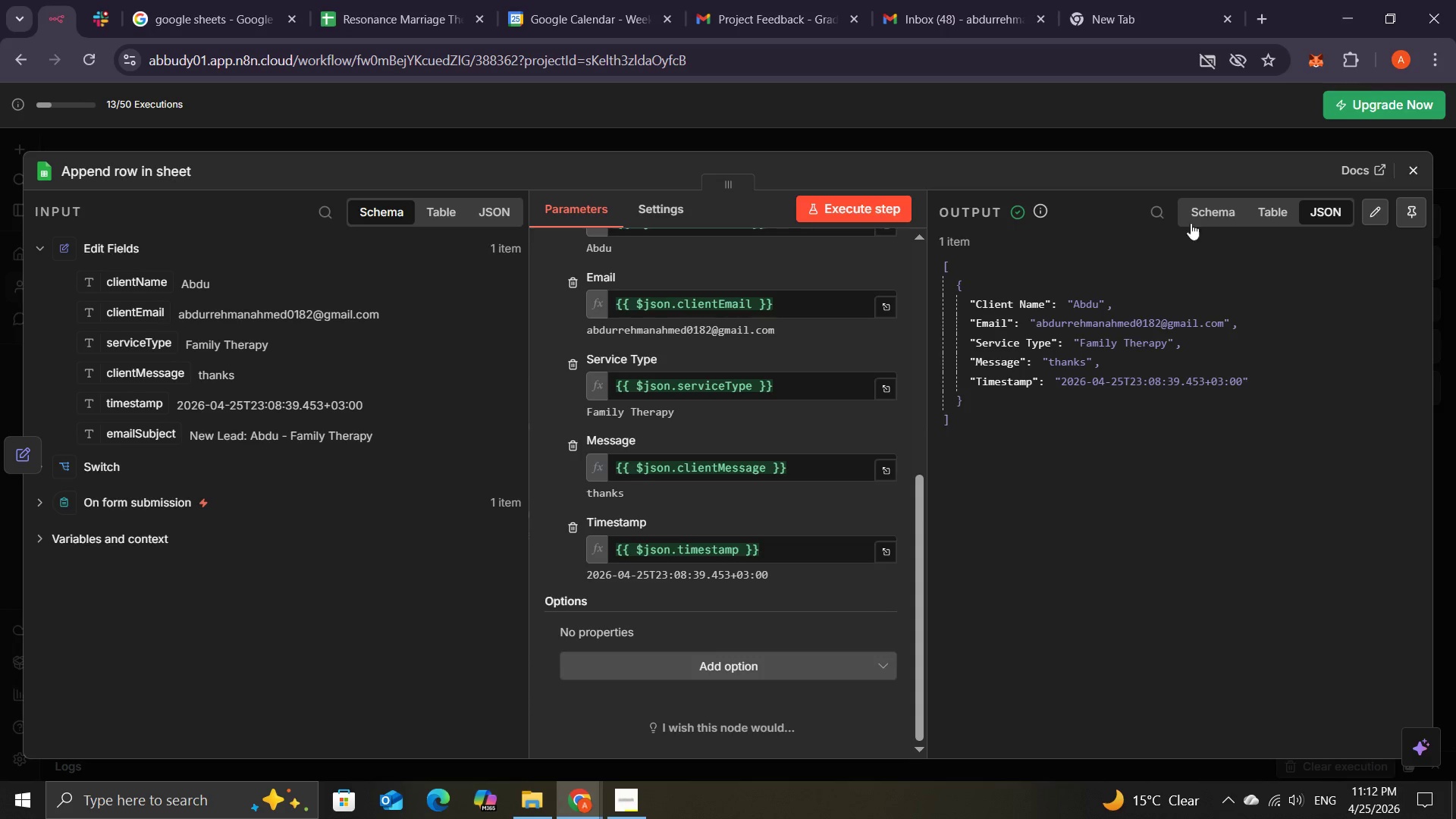 
left_click([1420, 161])
 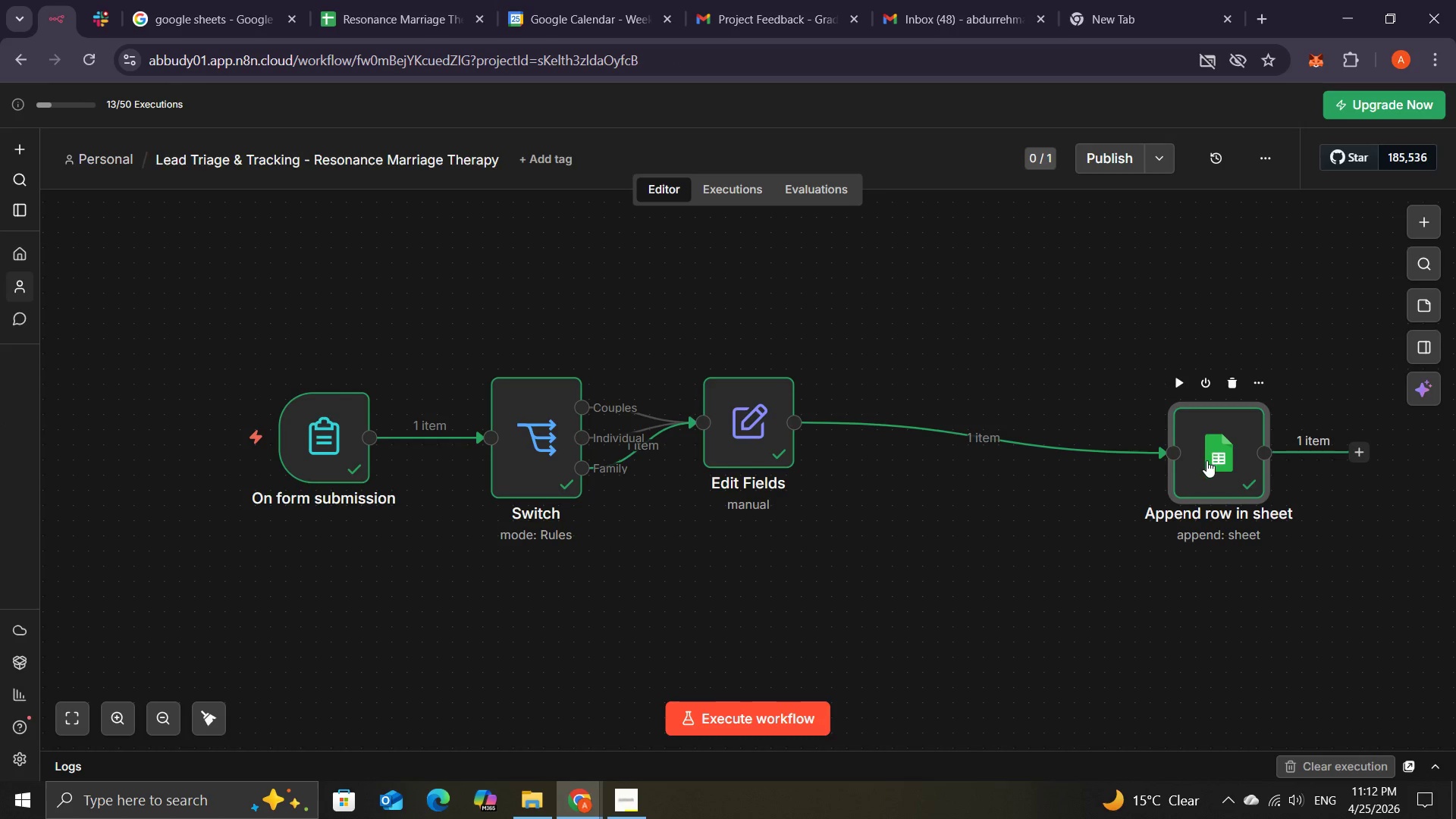 
left_click_drag(start_coordinate=[1207, 460], to_coordinate=[947, 431])
 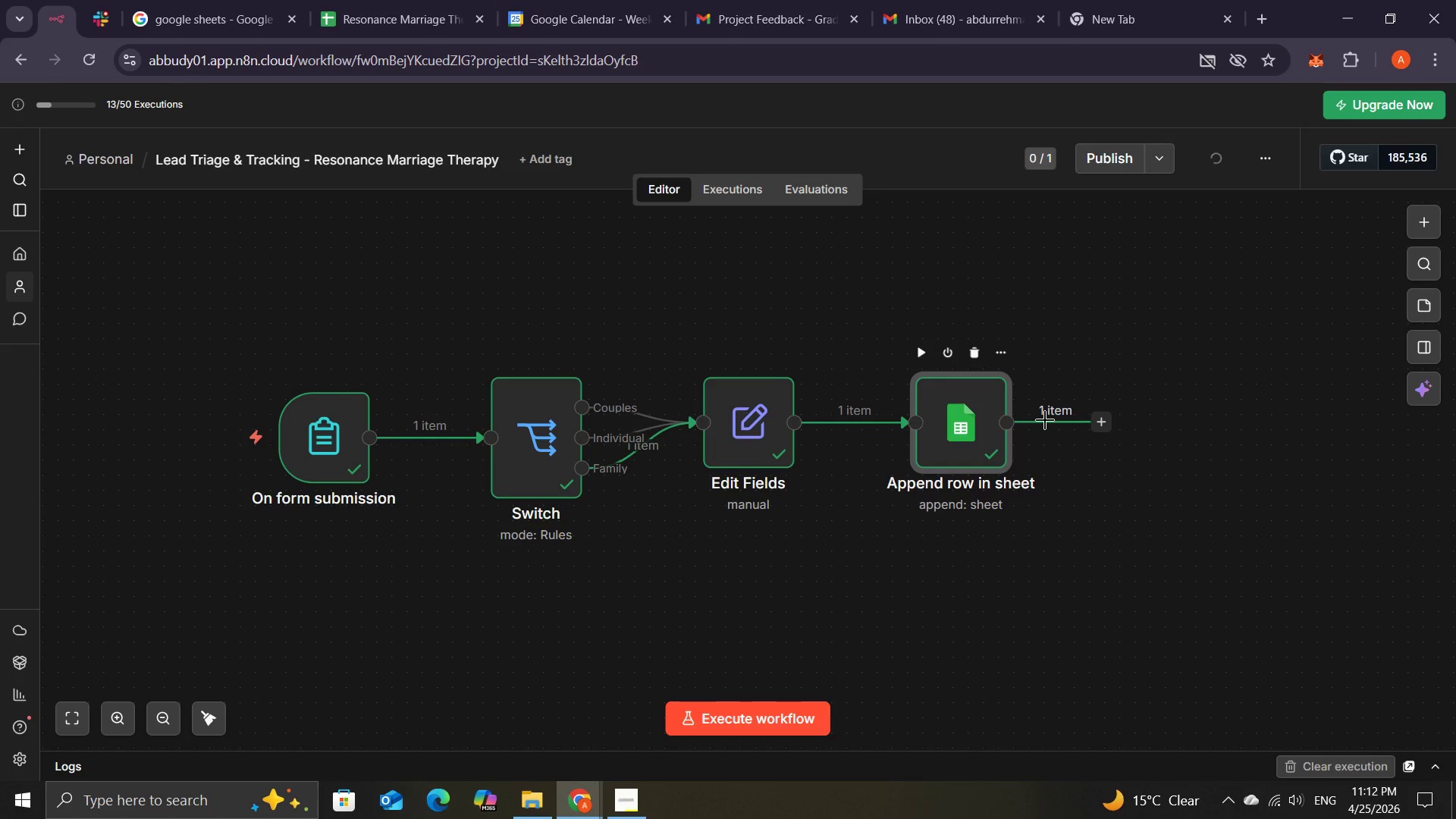 
wait(5.08)
 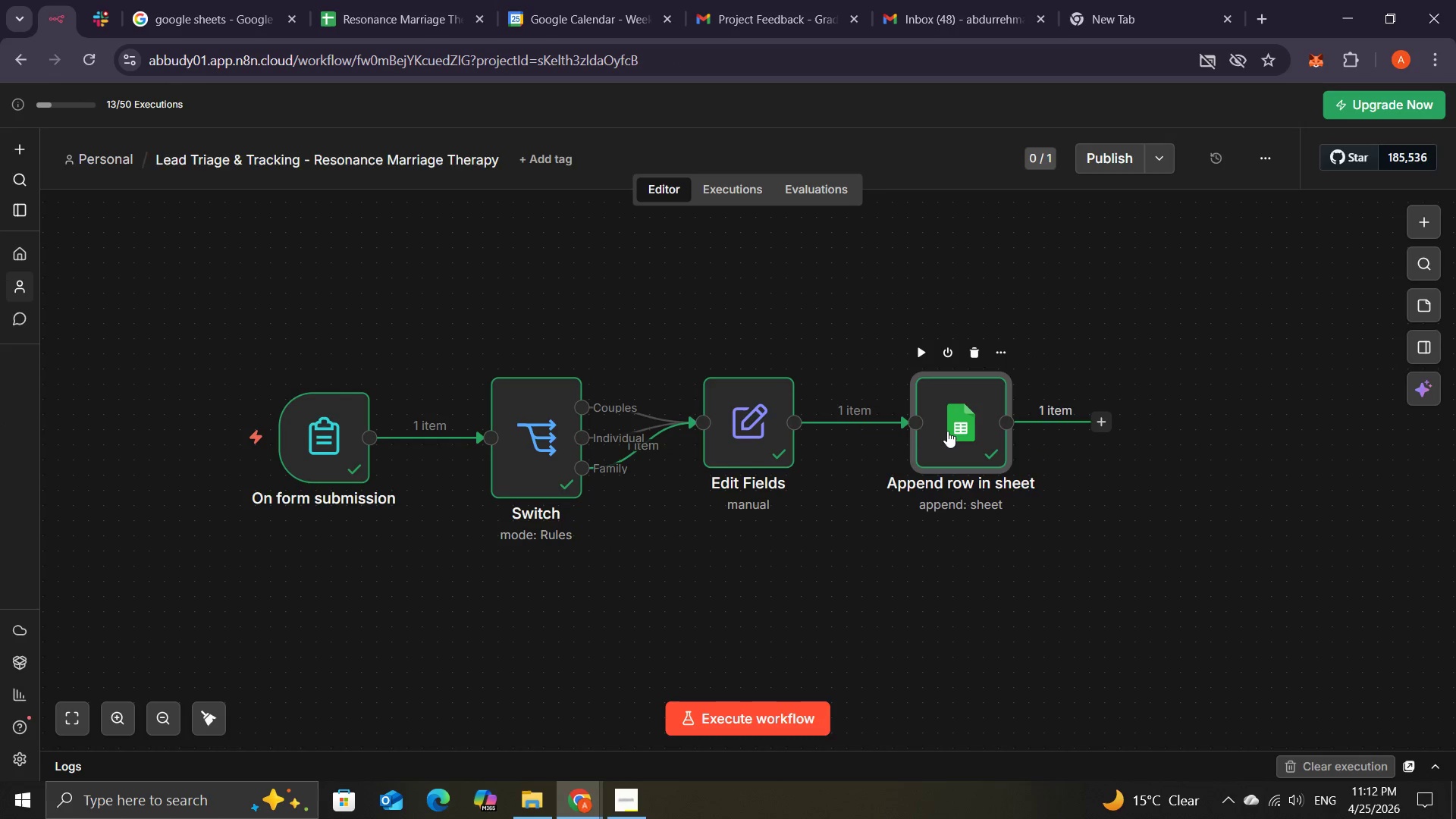 
left_click([1100, 422])
 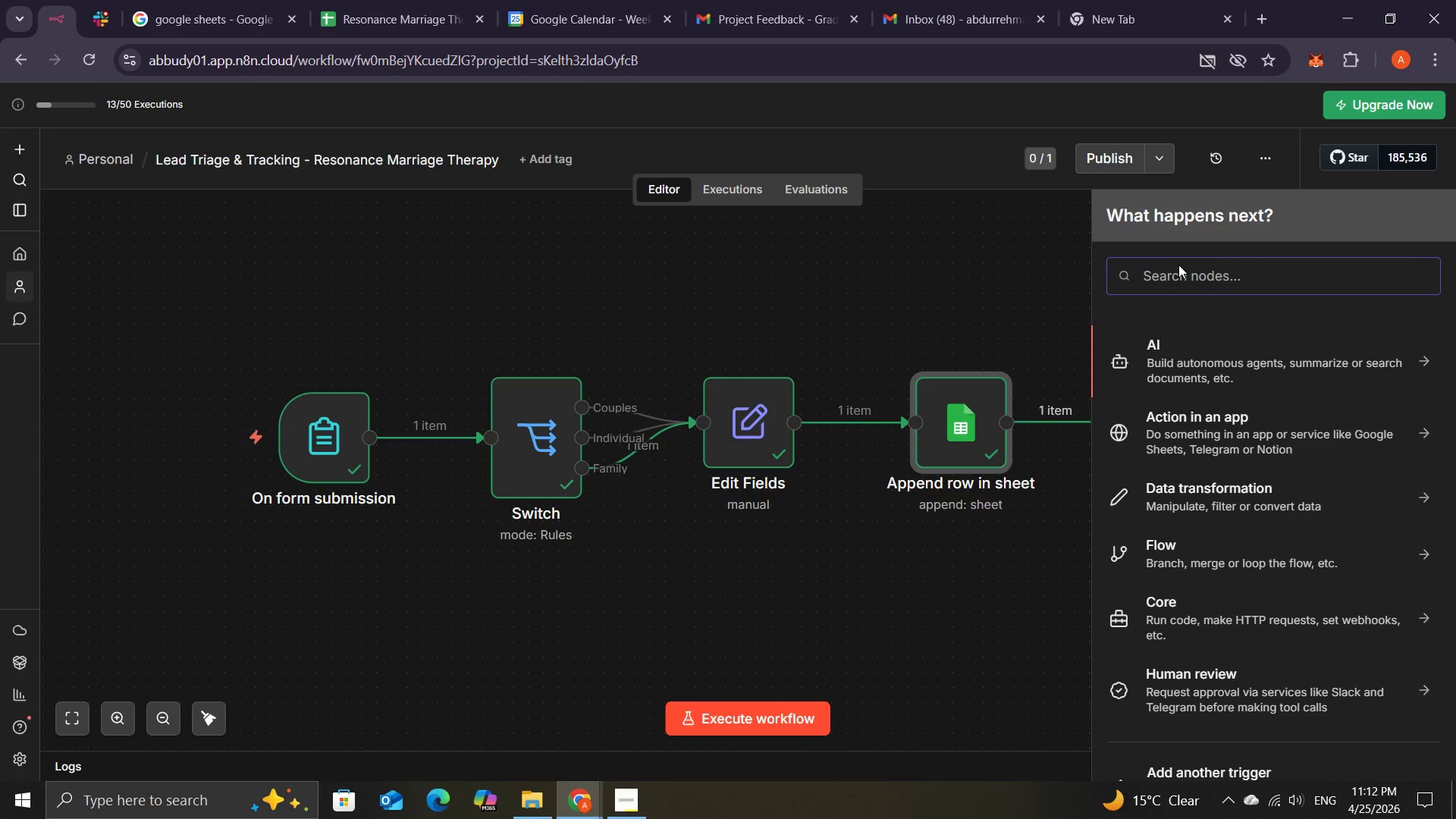 
type(gm)
 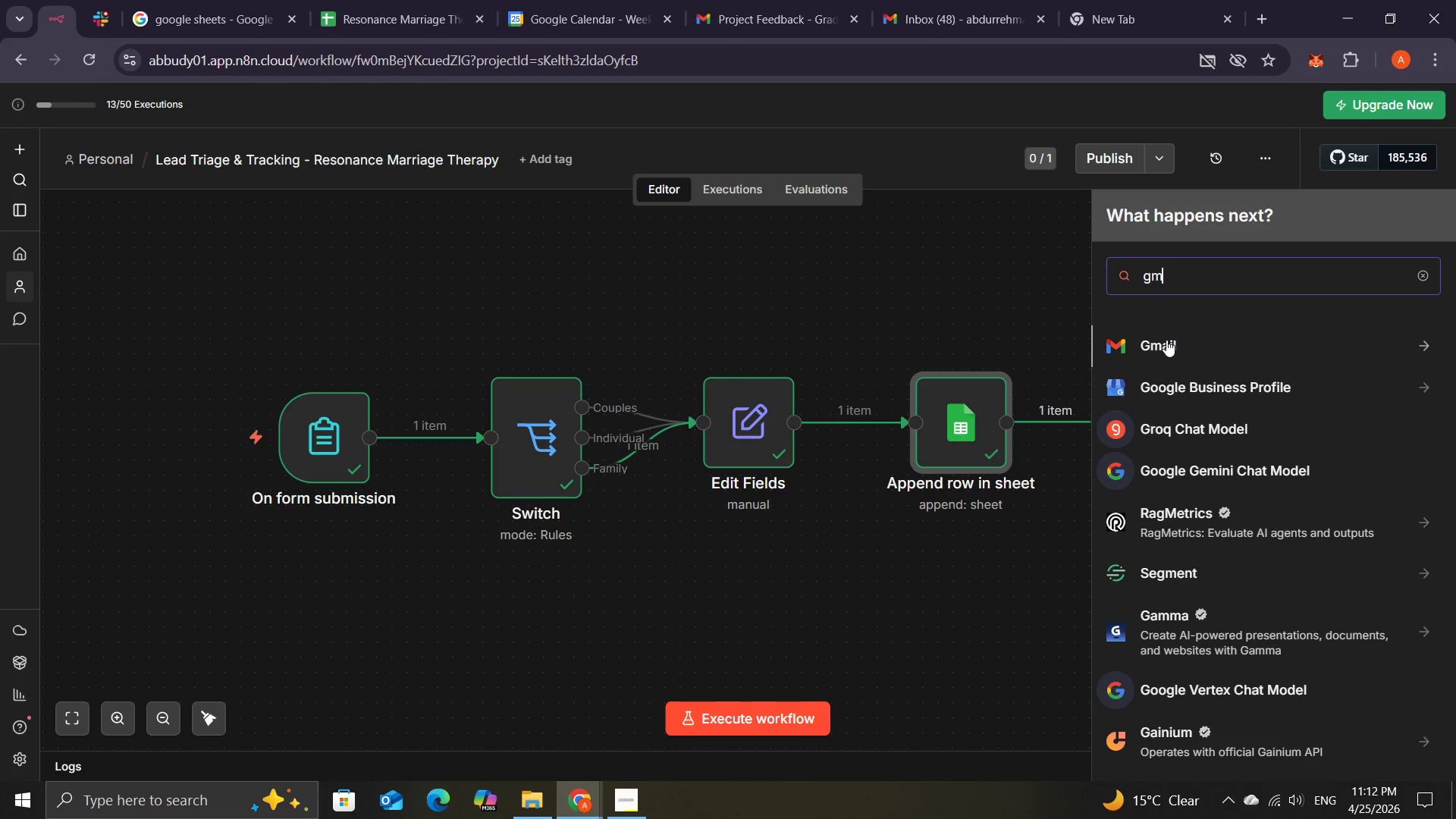 
left_click([1166, 340])
 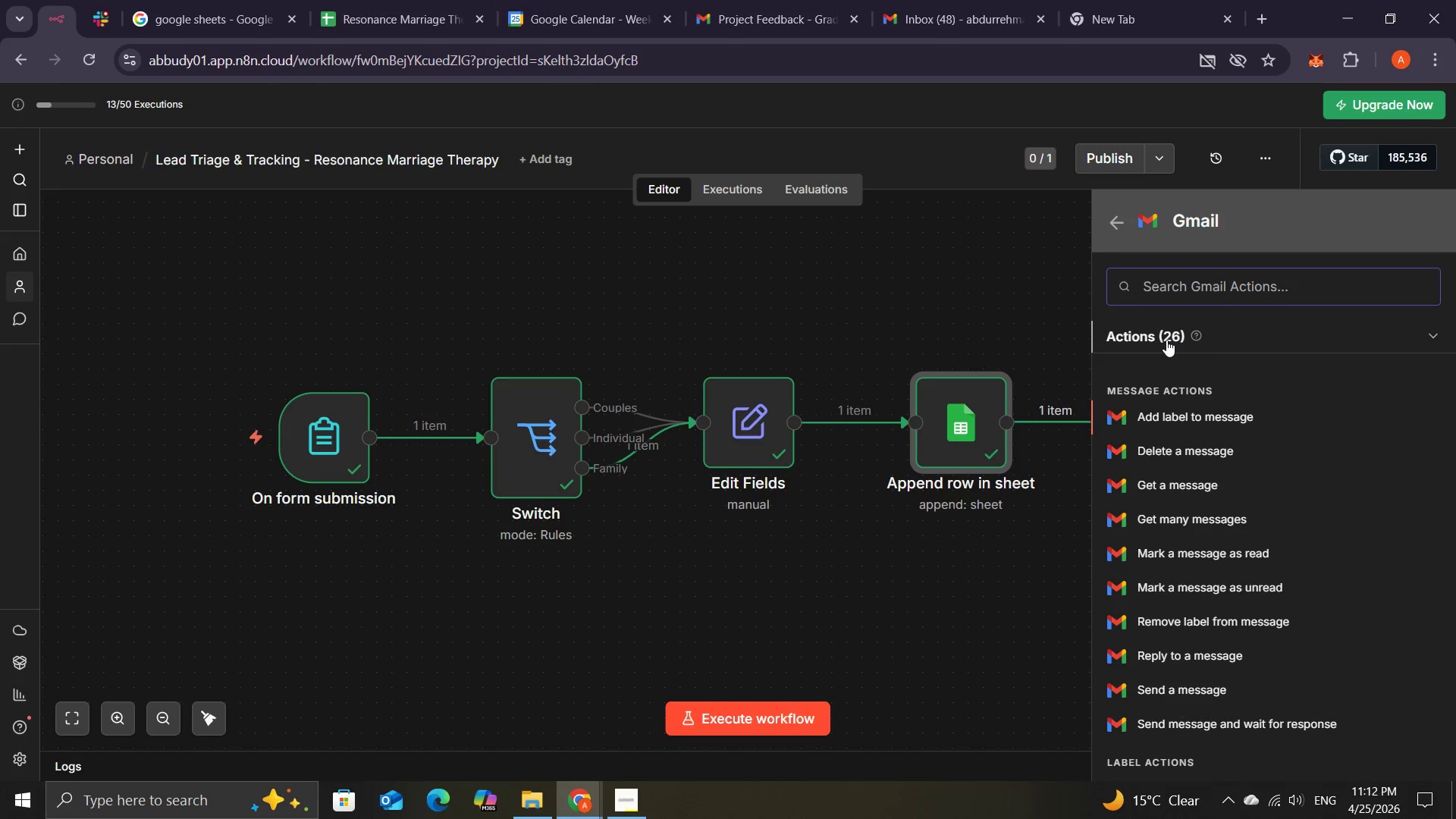 
wait(12.17)
 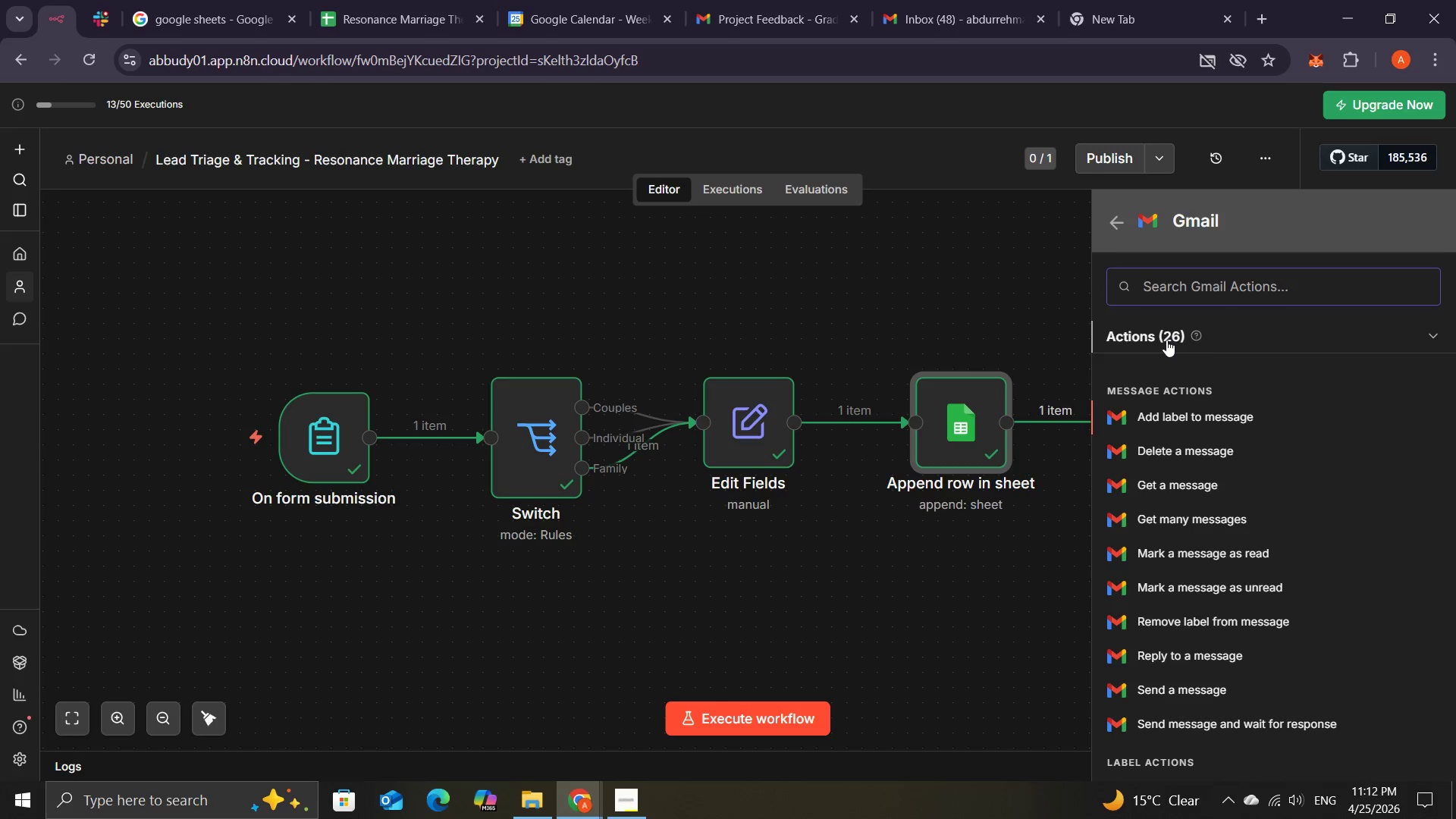 
left_click([1162, 696])
 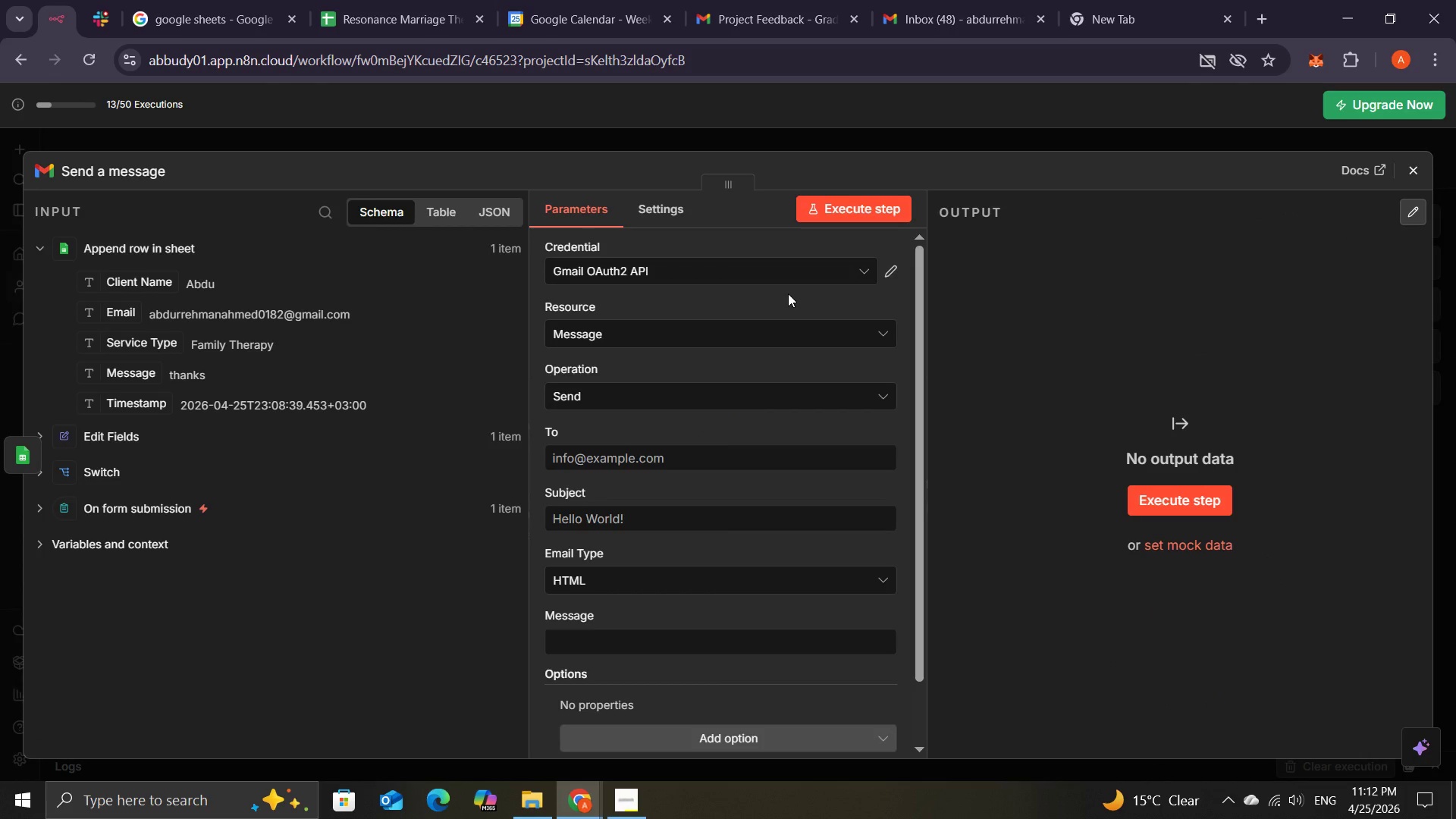 
wait(16.81)
 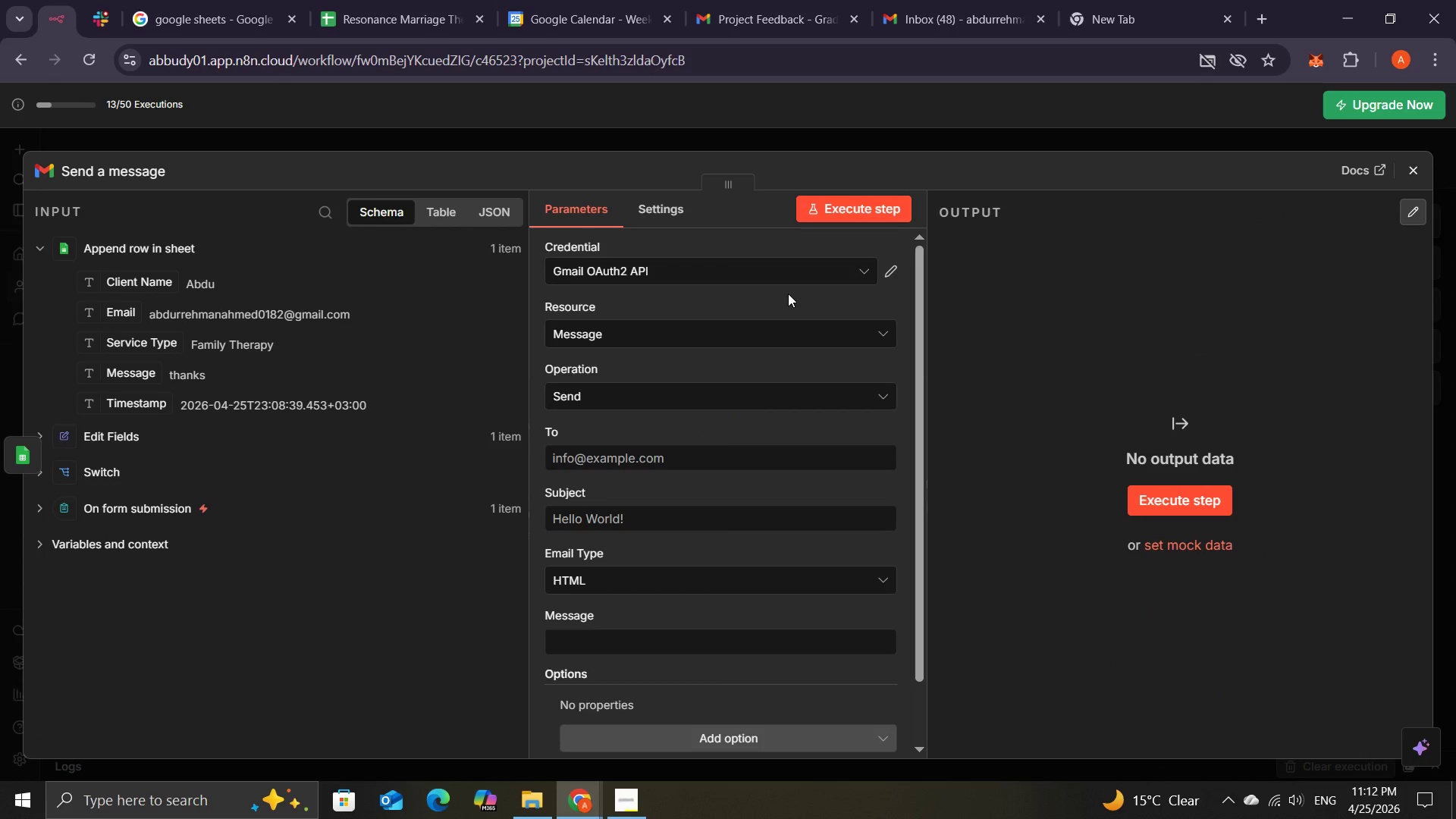 
mouse_move([680, 452])
 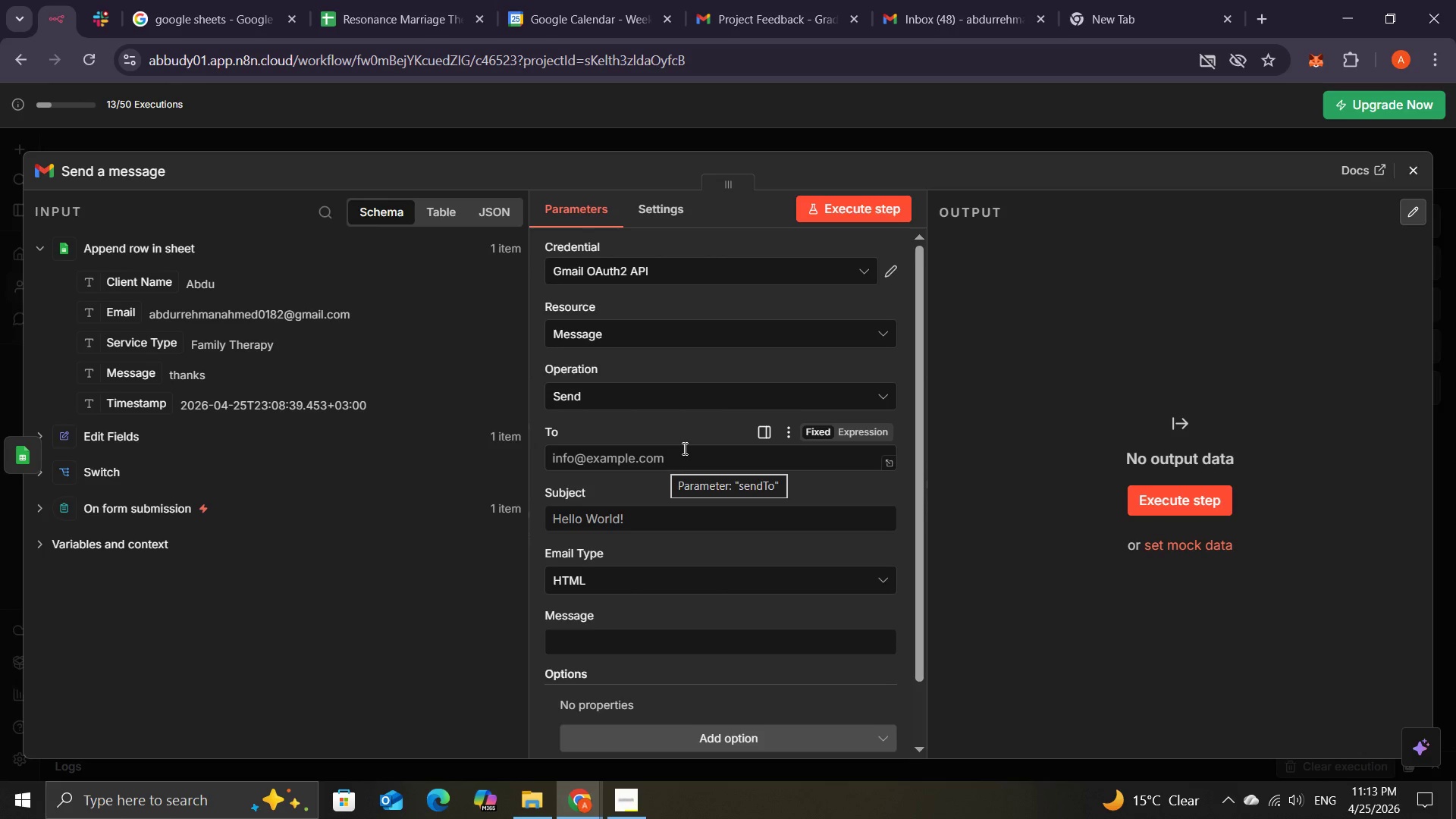 
wait(18.19)
 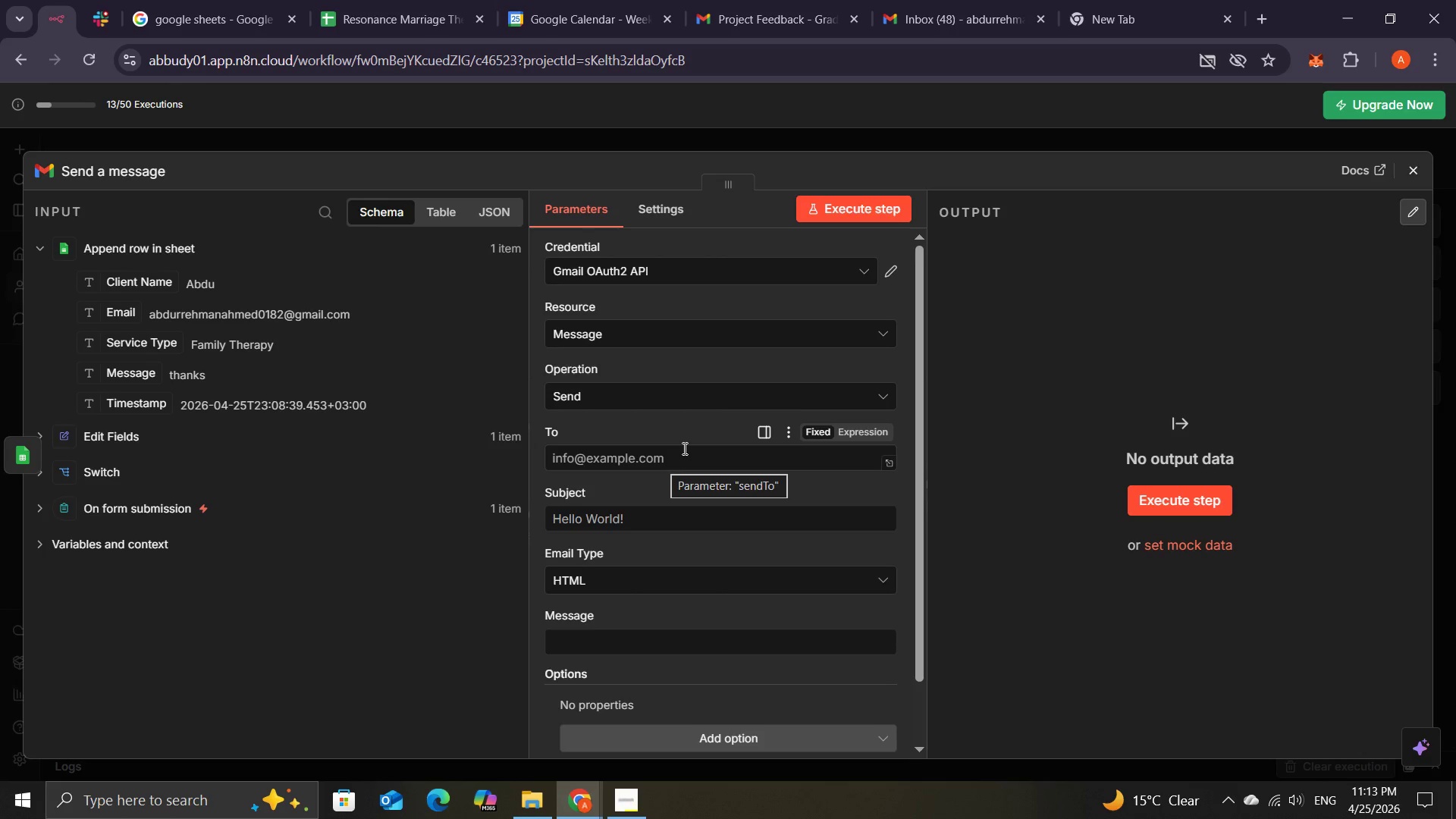 
left_click_drag(start_coordinate=[122, 317], to_coordinate=[589, 453])
 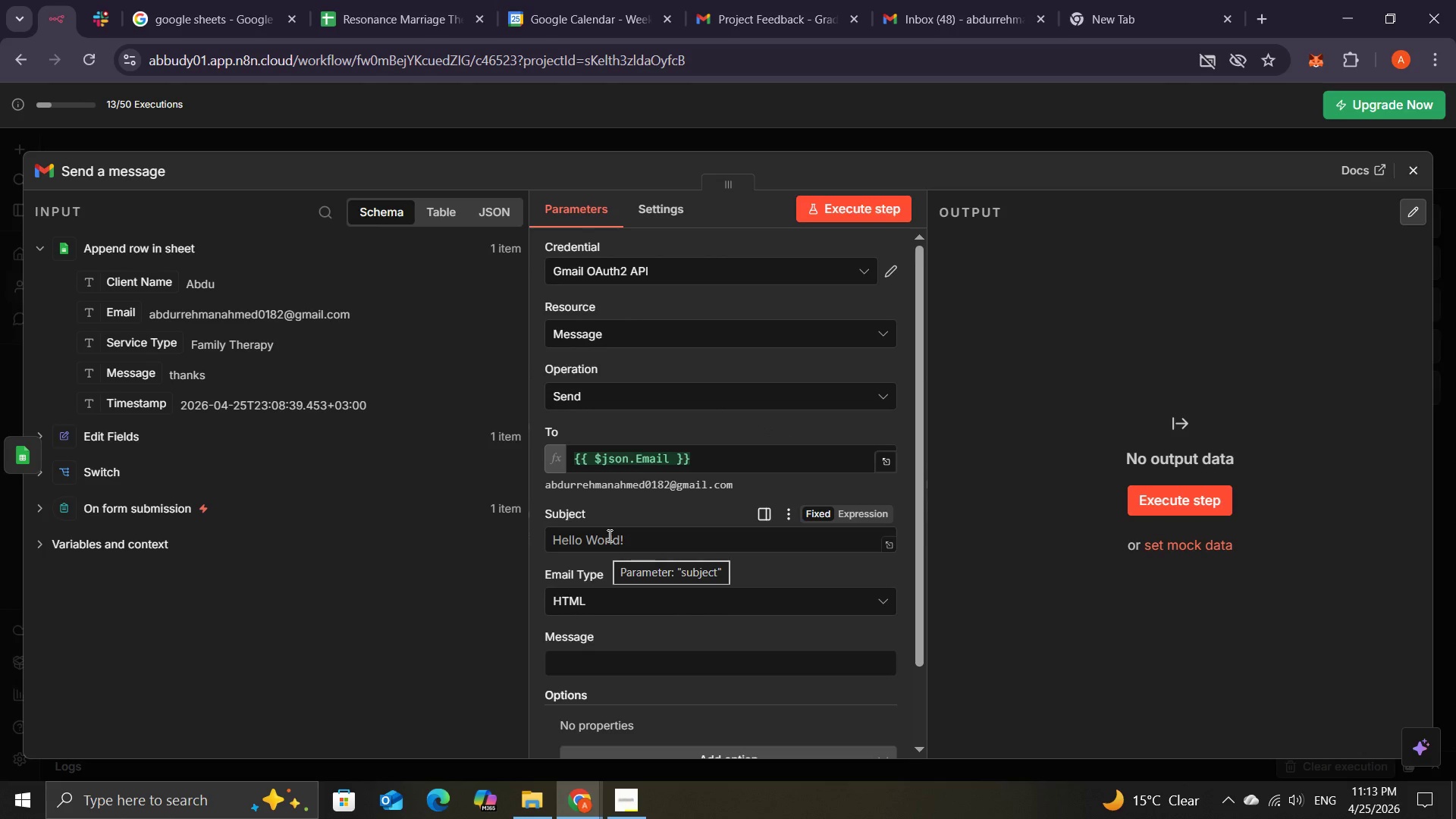 
wait(21.98)
 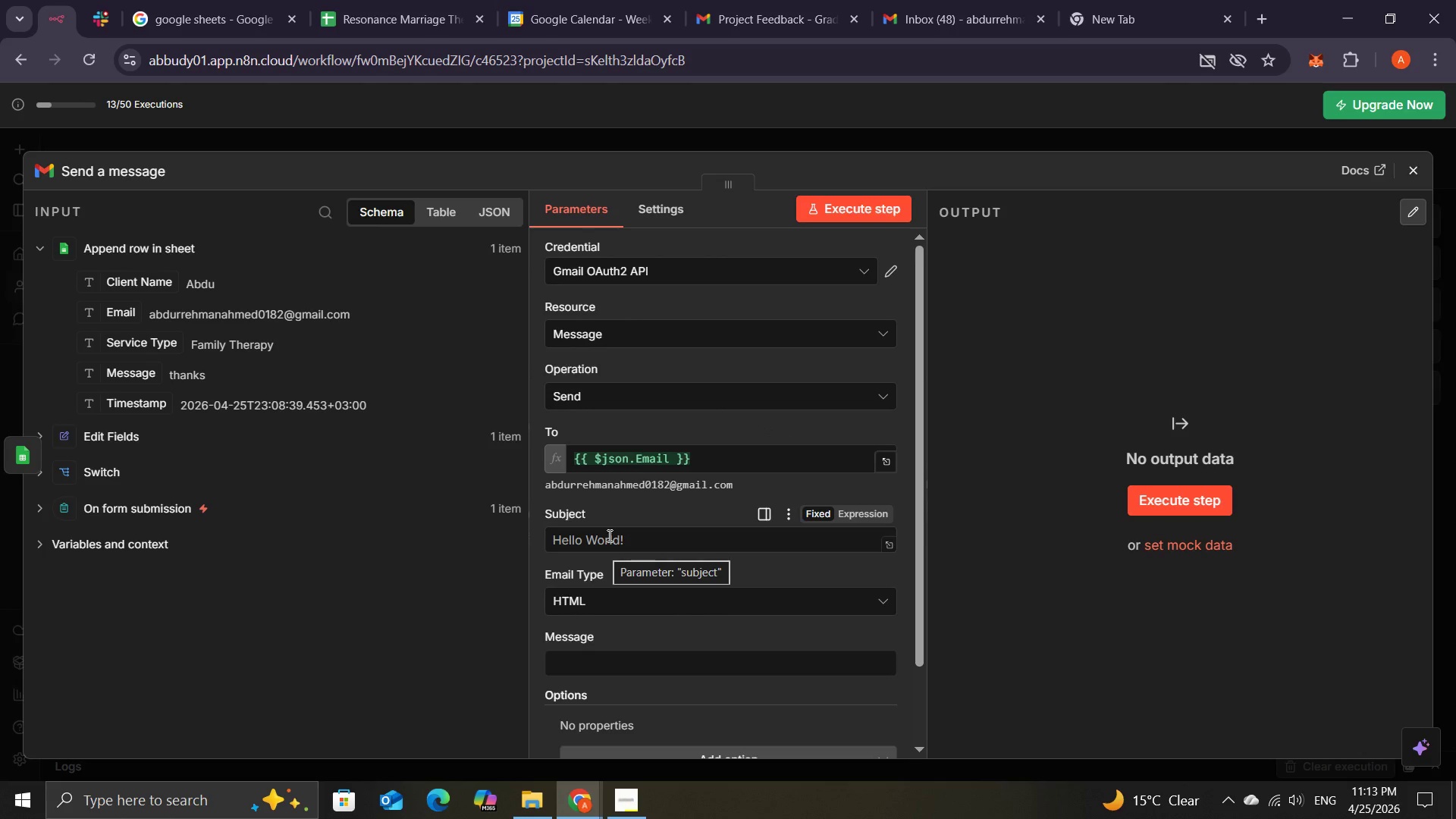 
left_click([651, 542])
 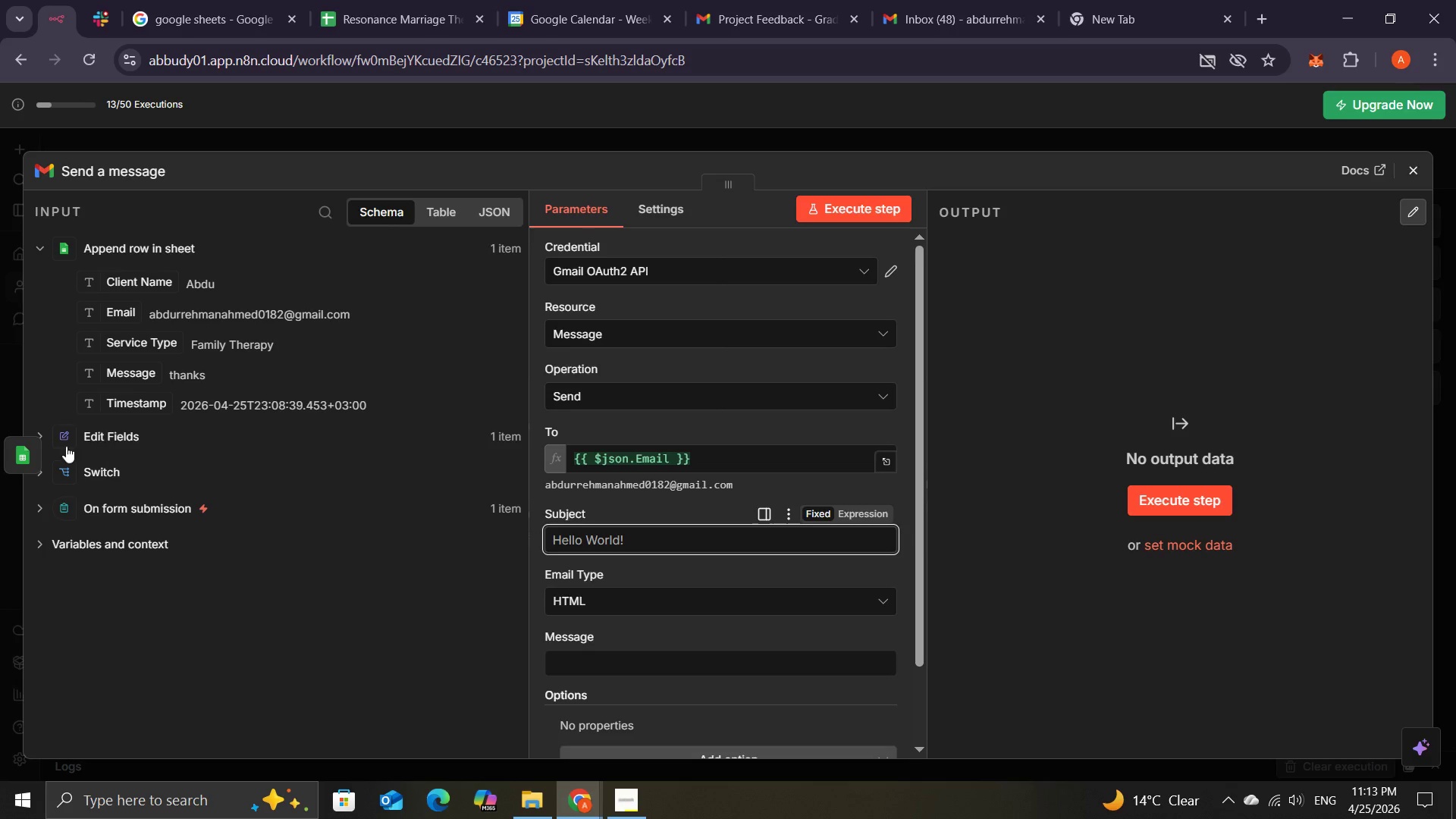 
wait(18.61)
 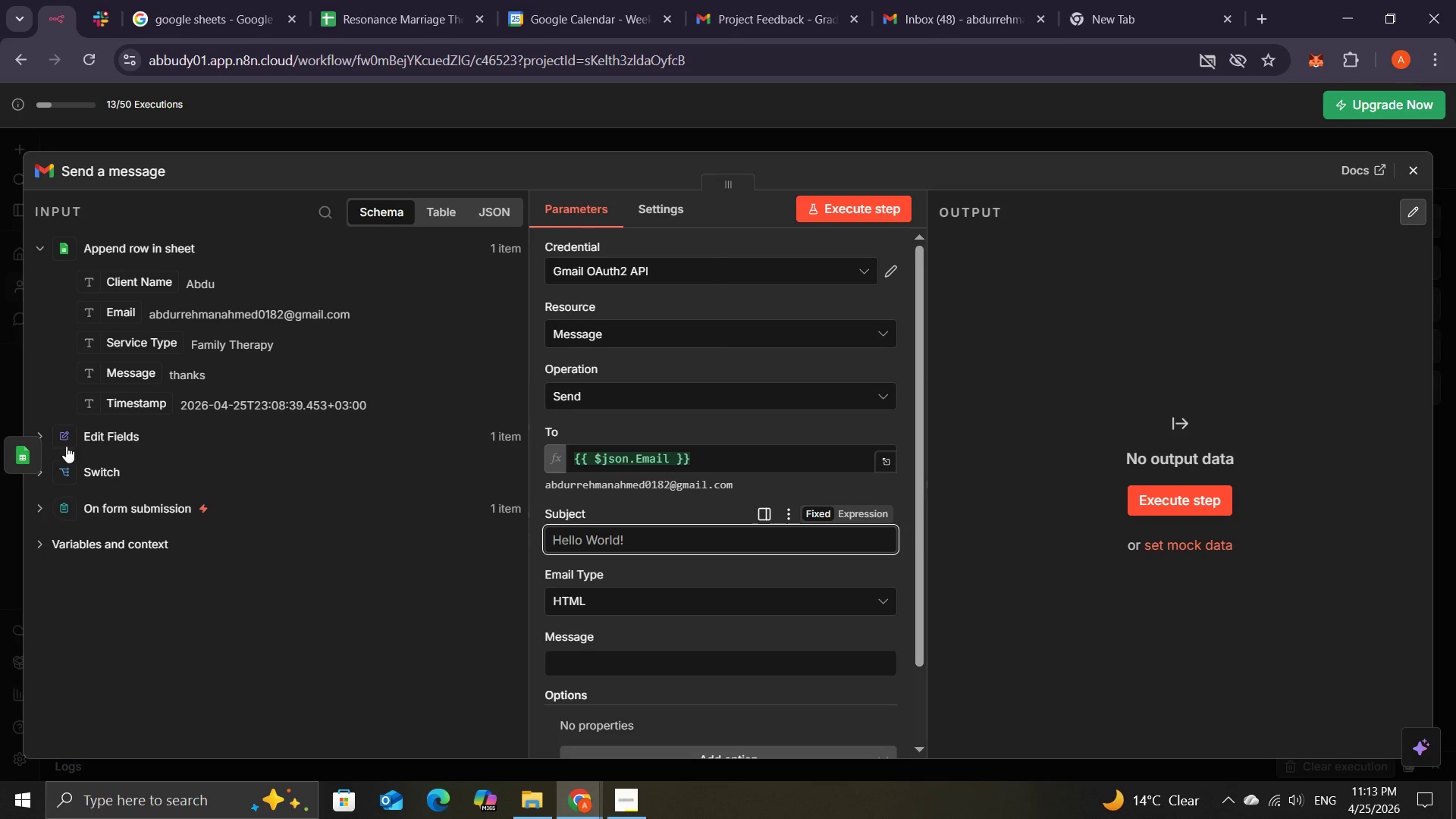 
left_click([42, 505])
 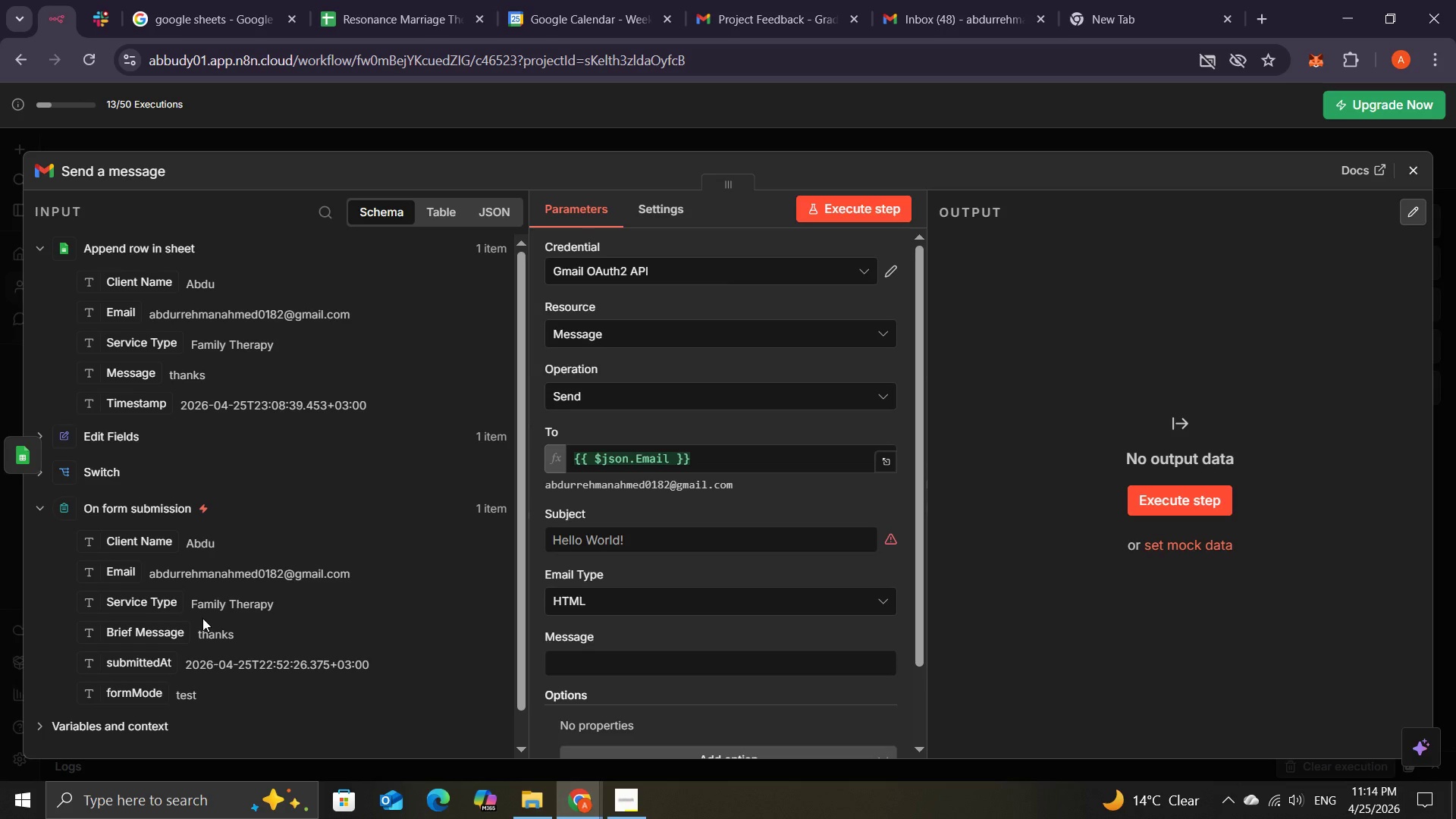 
wait(11.59)
 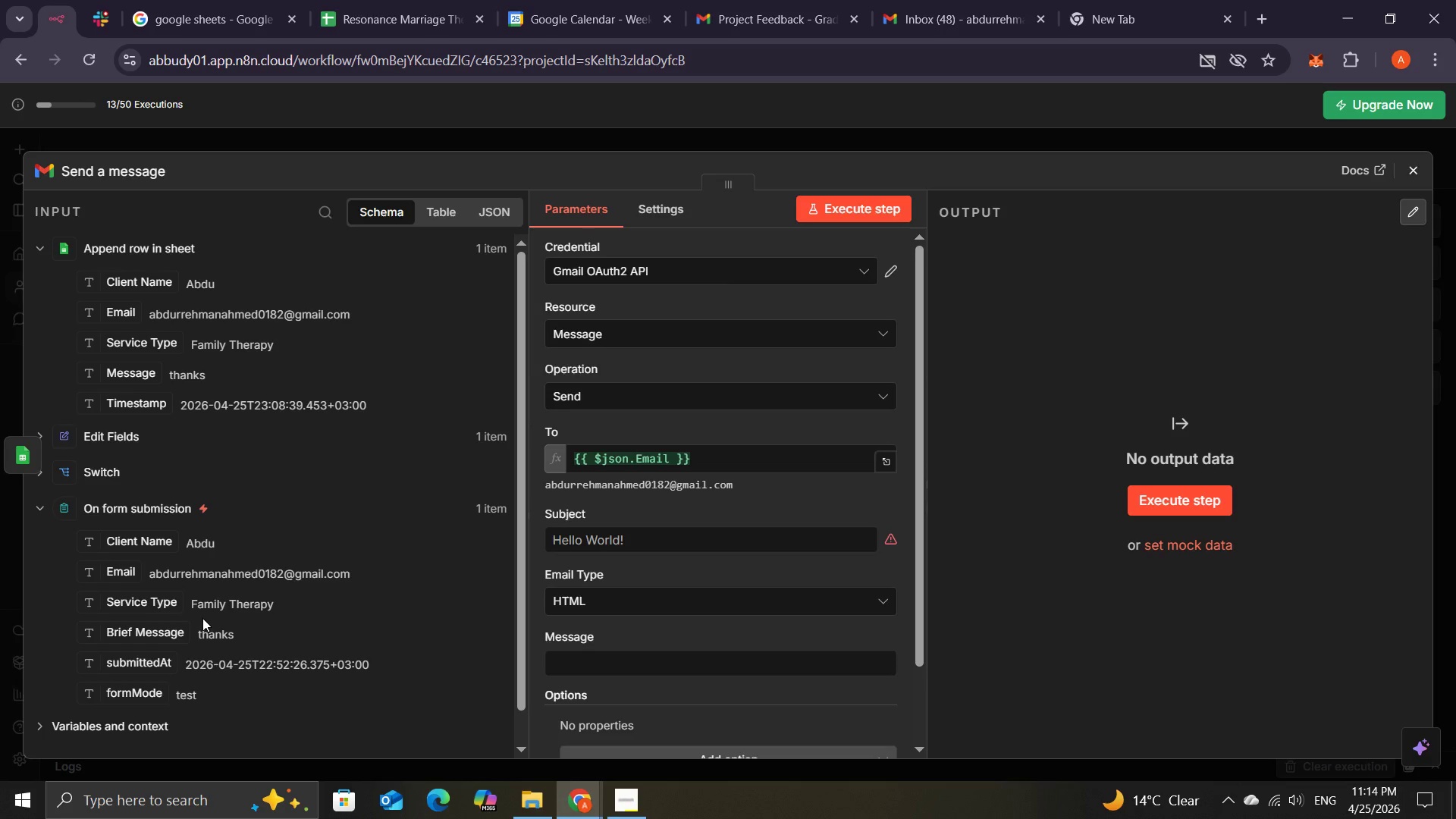 
left_click([55, 689])
 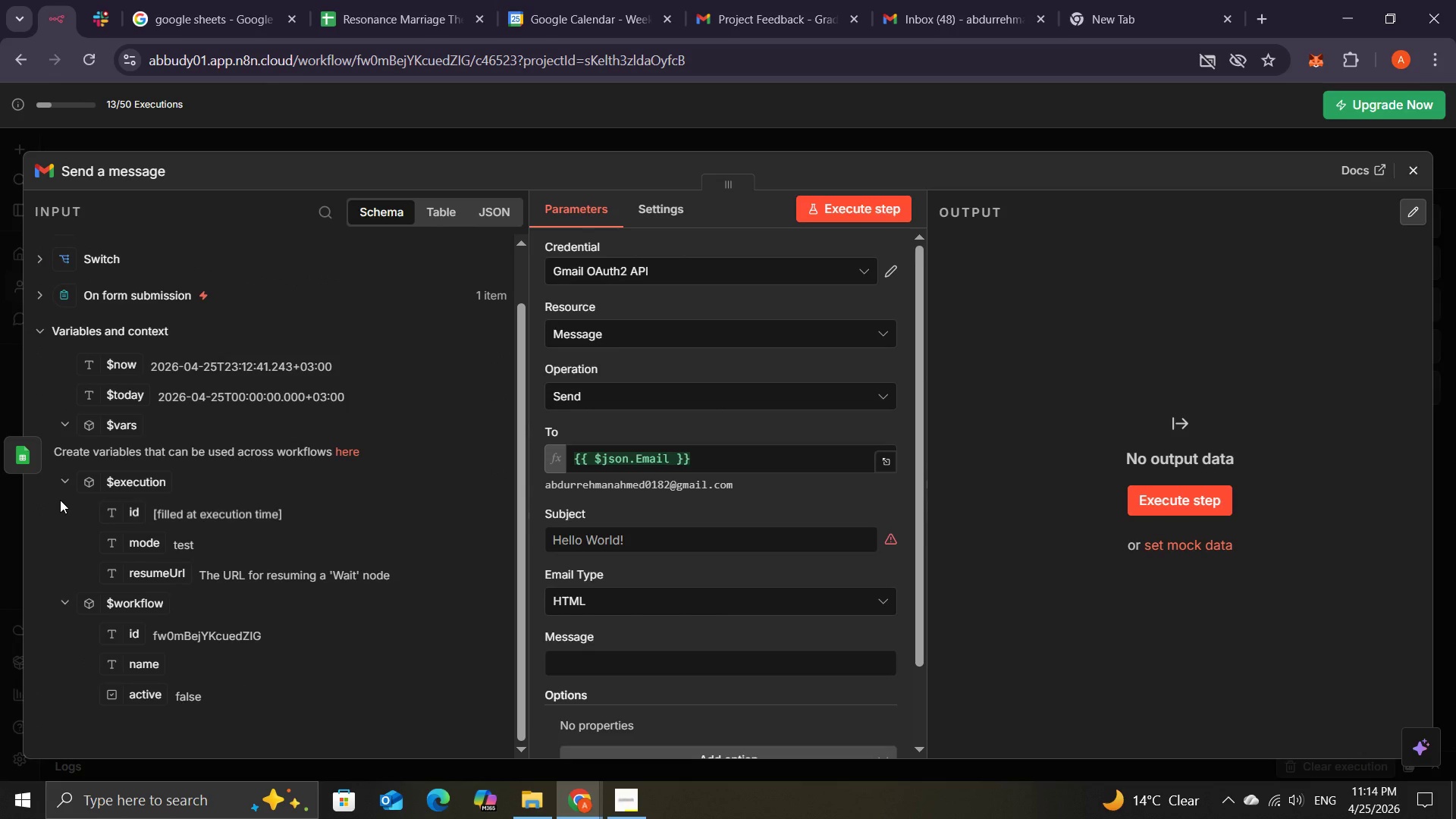 
left_click([63, 484])
 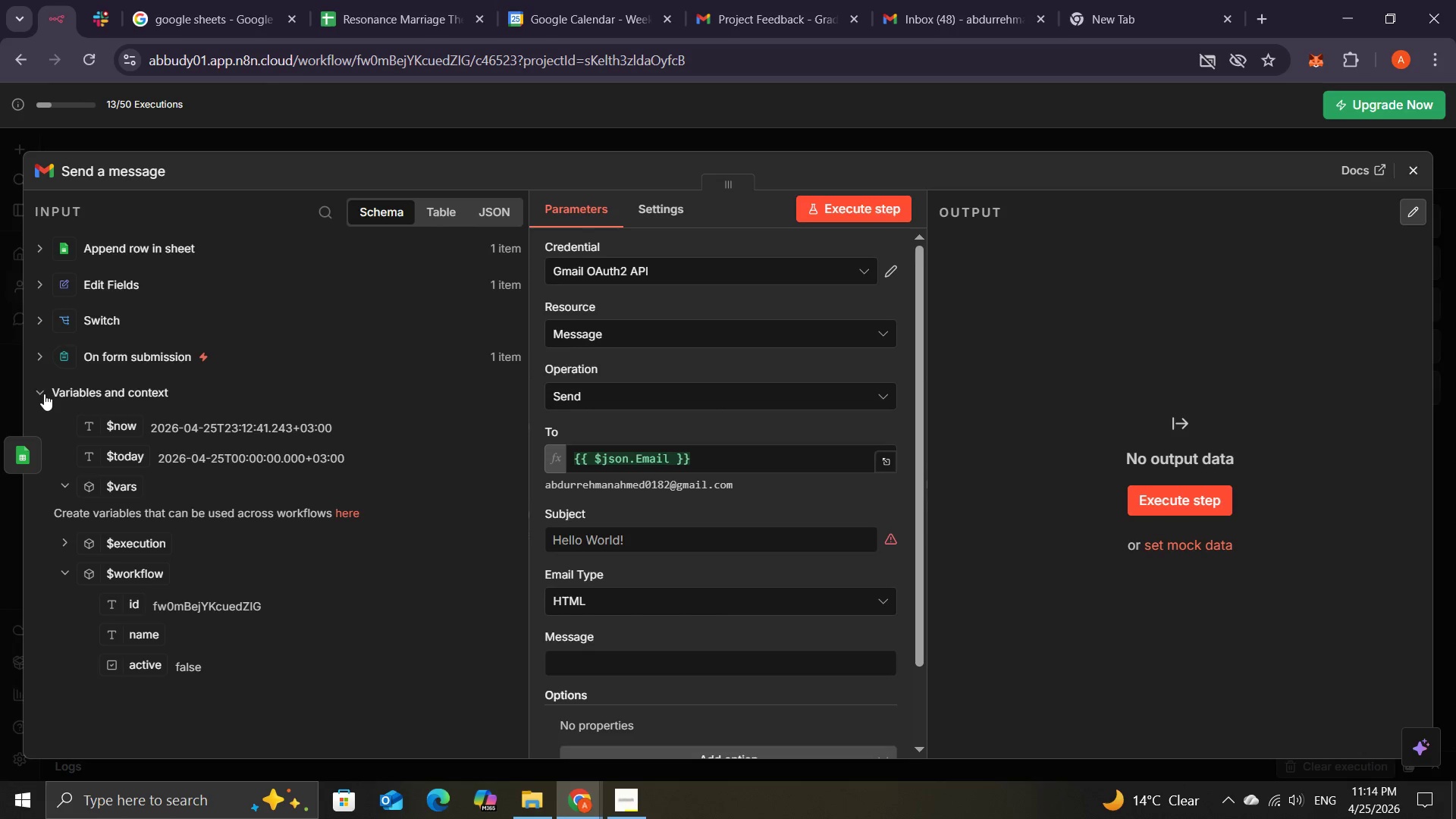 
left_click([41, 394])
 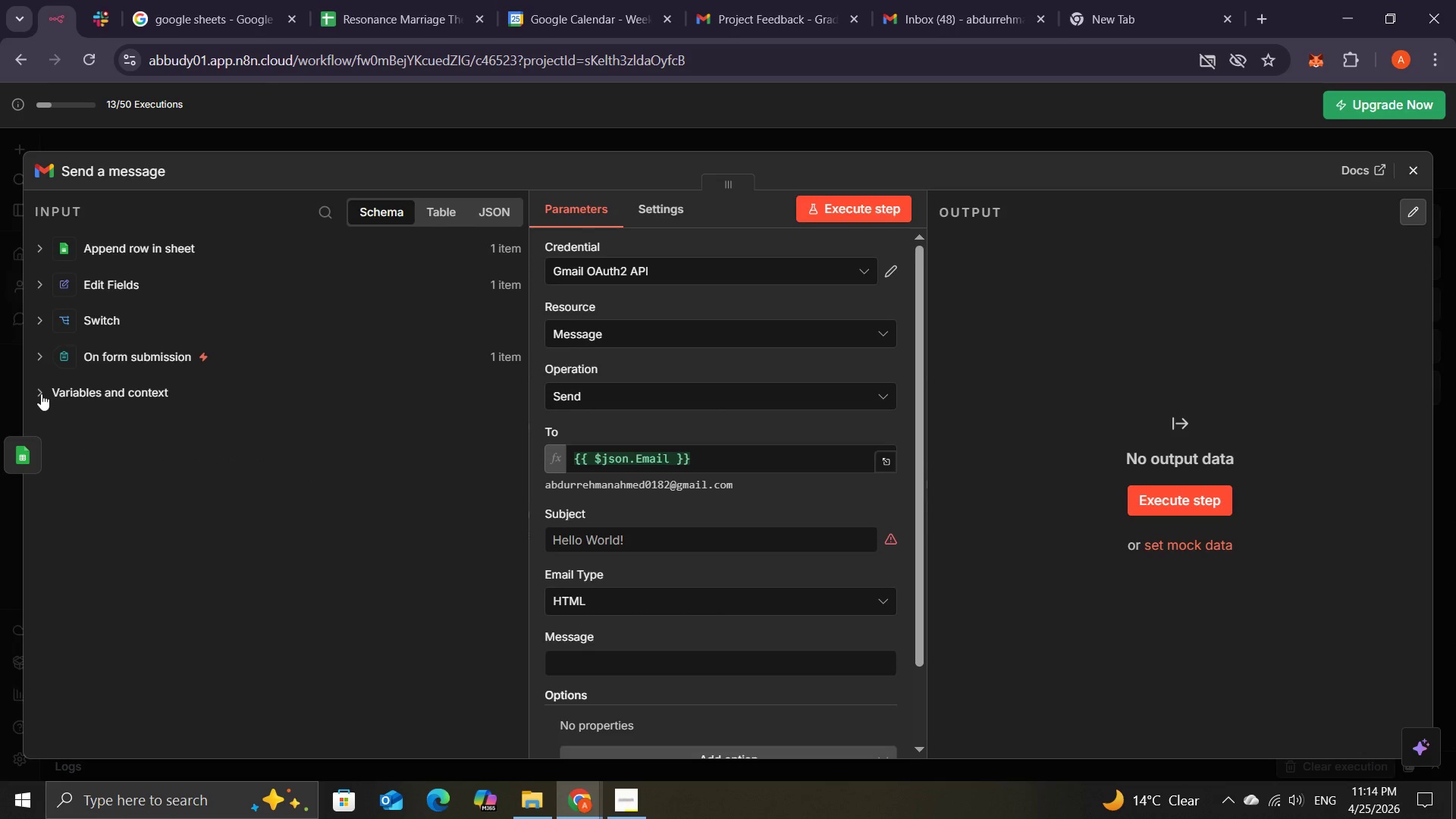 
left_click([41, 394])
 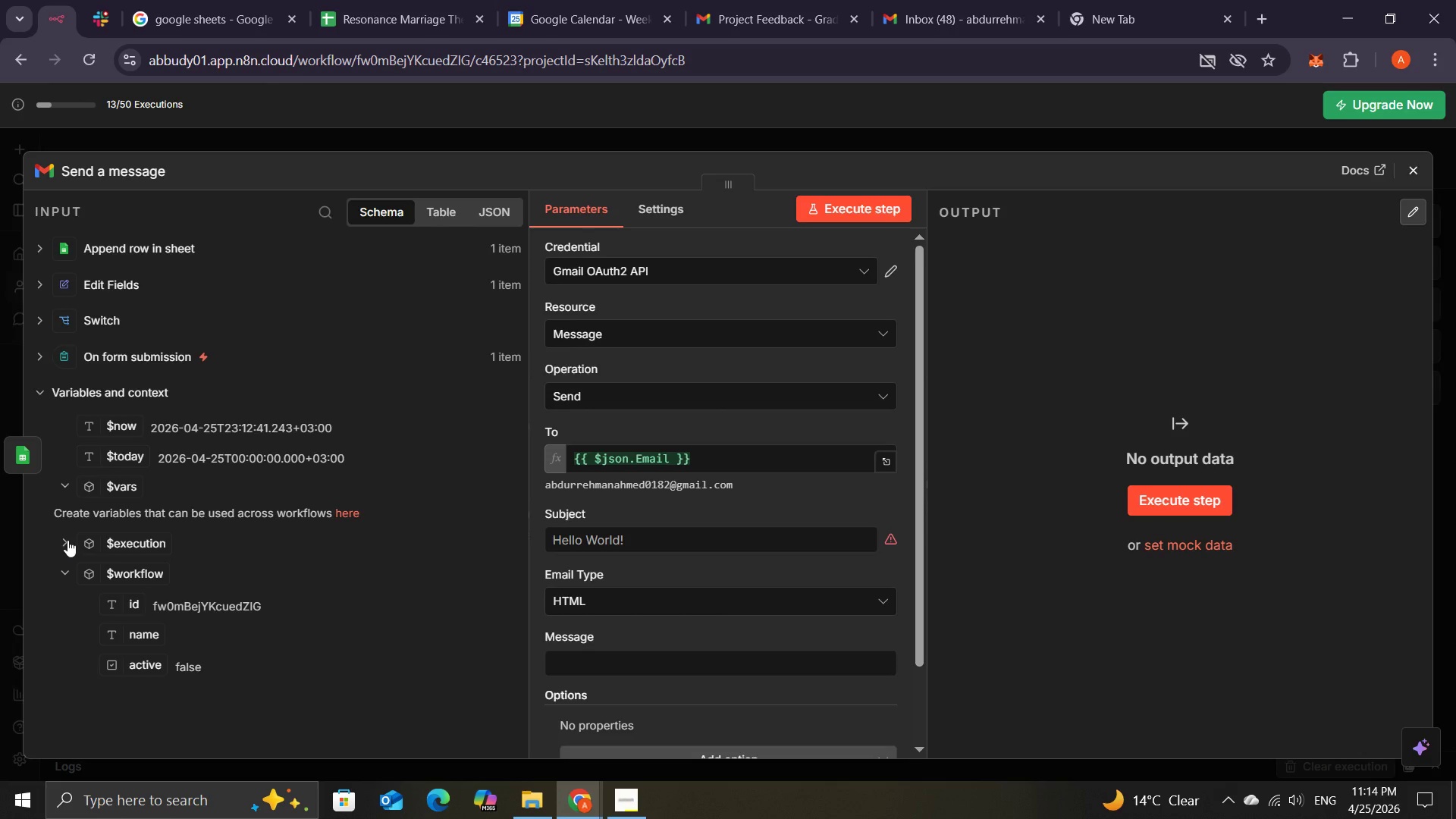 
wait(6.02)
 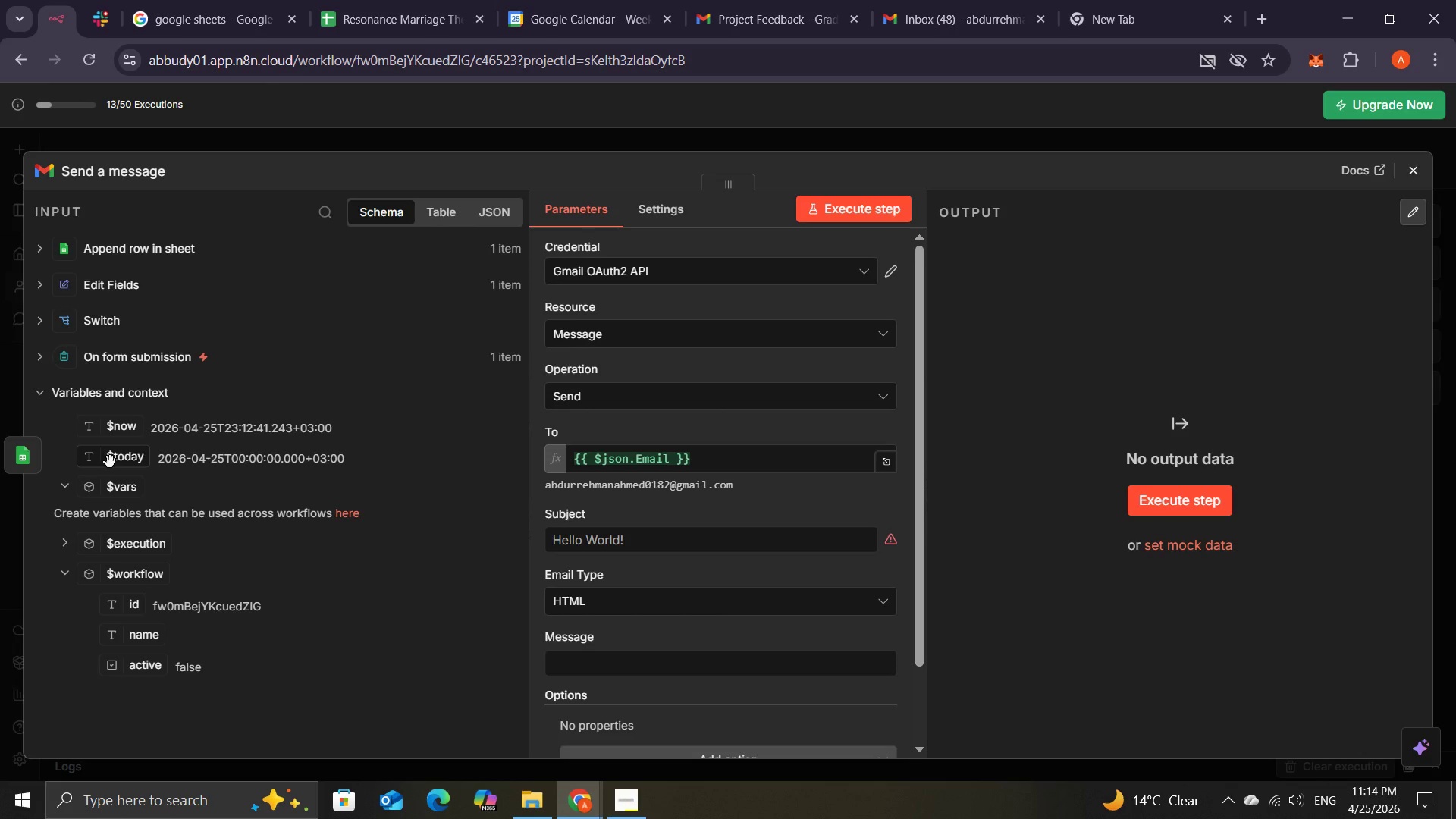 
left_click([38, 353])
 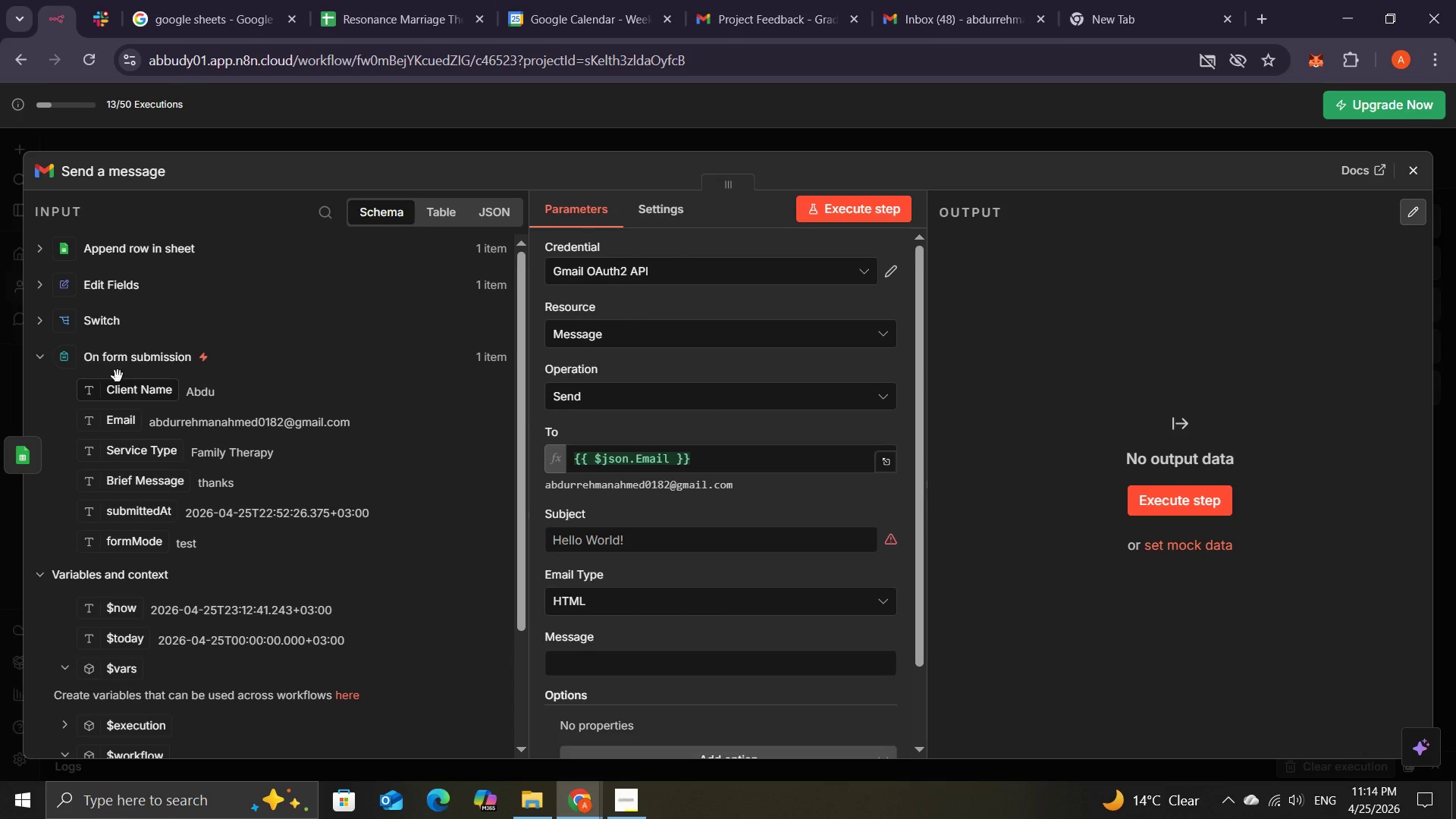 
left_click([39, 318])
 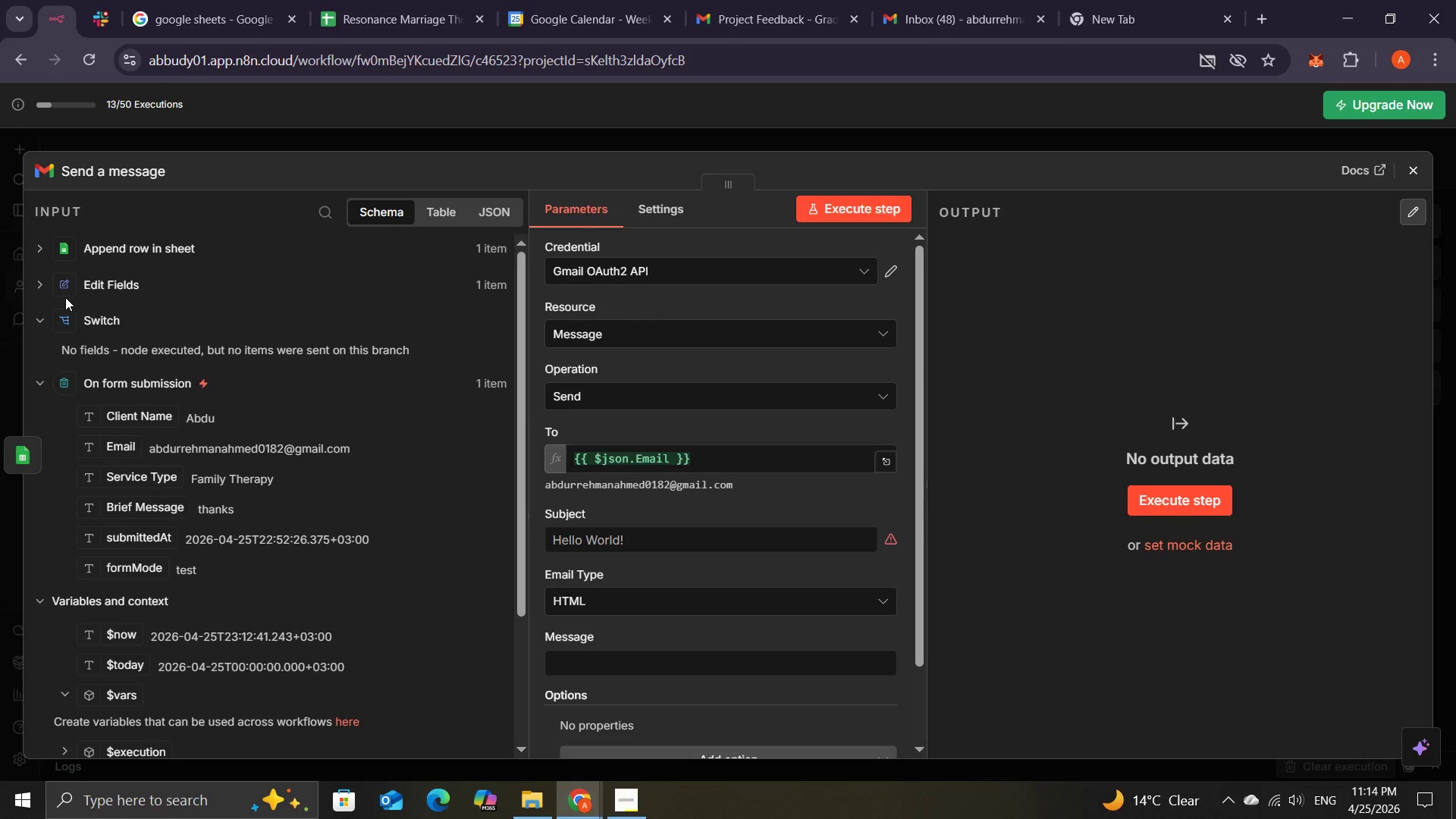 
left_click([43, 282])
 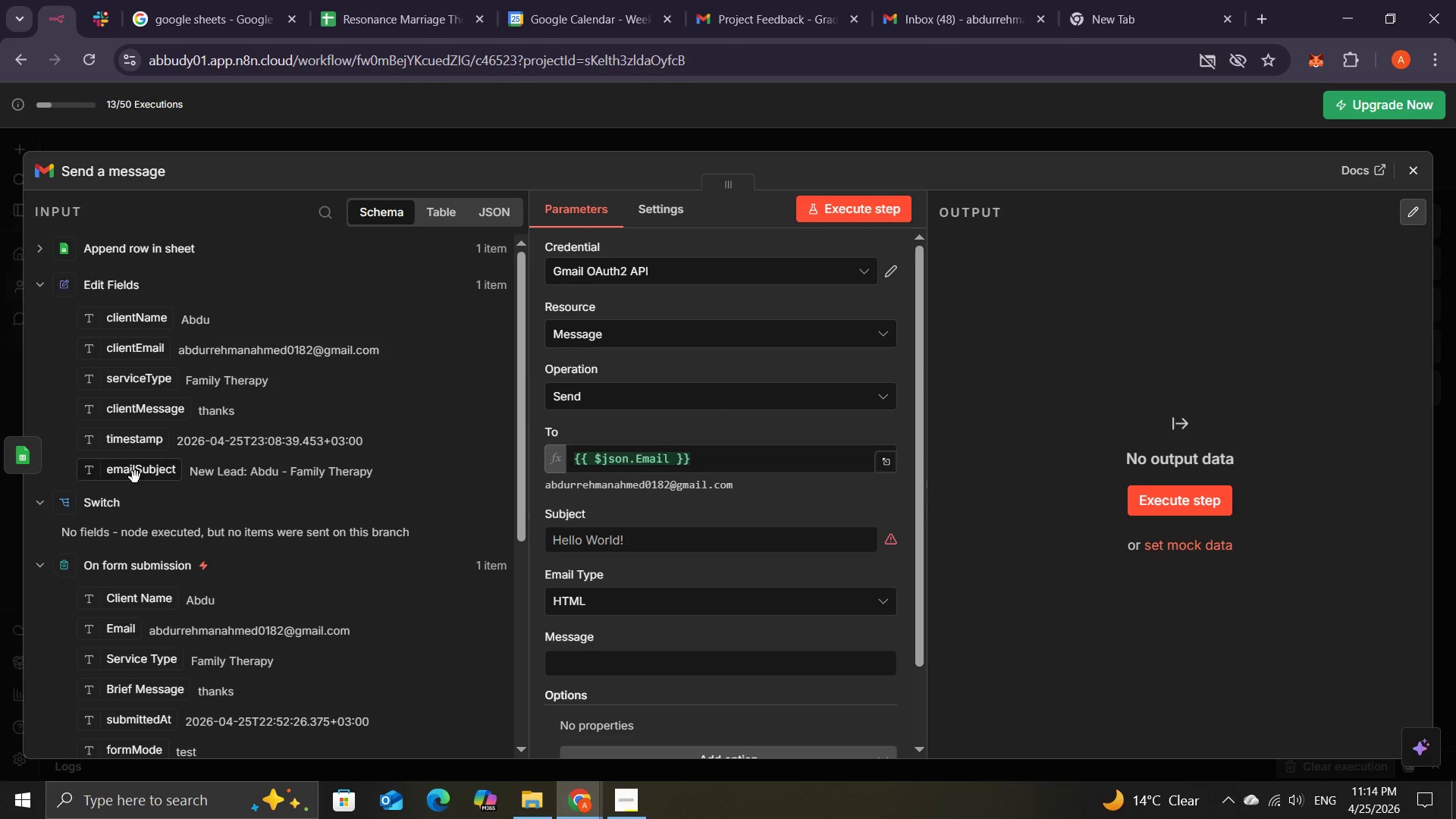 
wait(5.03)
 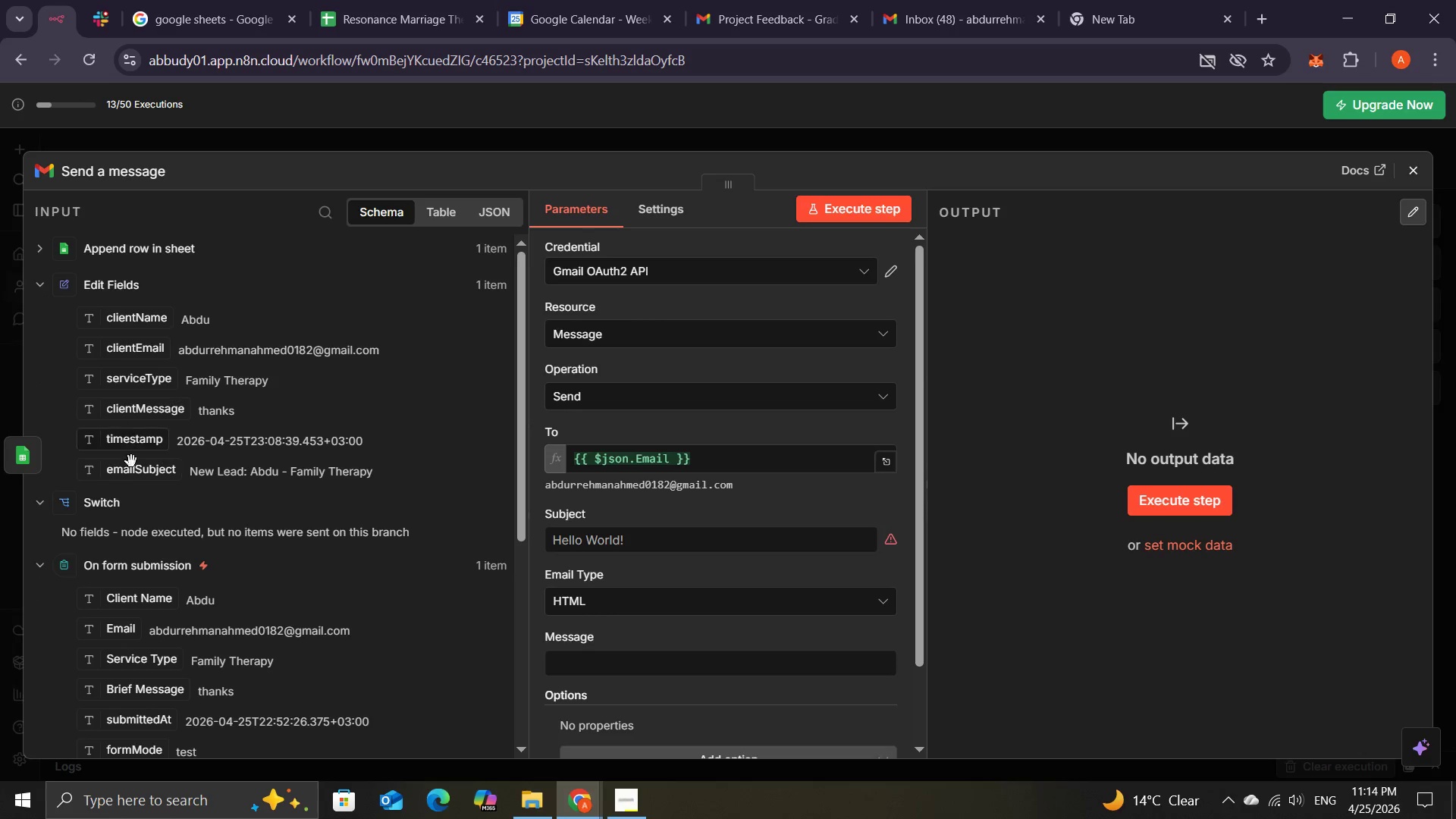 
left_click_drag(start_coordinate=[139, 476], to_coordinate=[607, 553])
 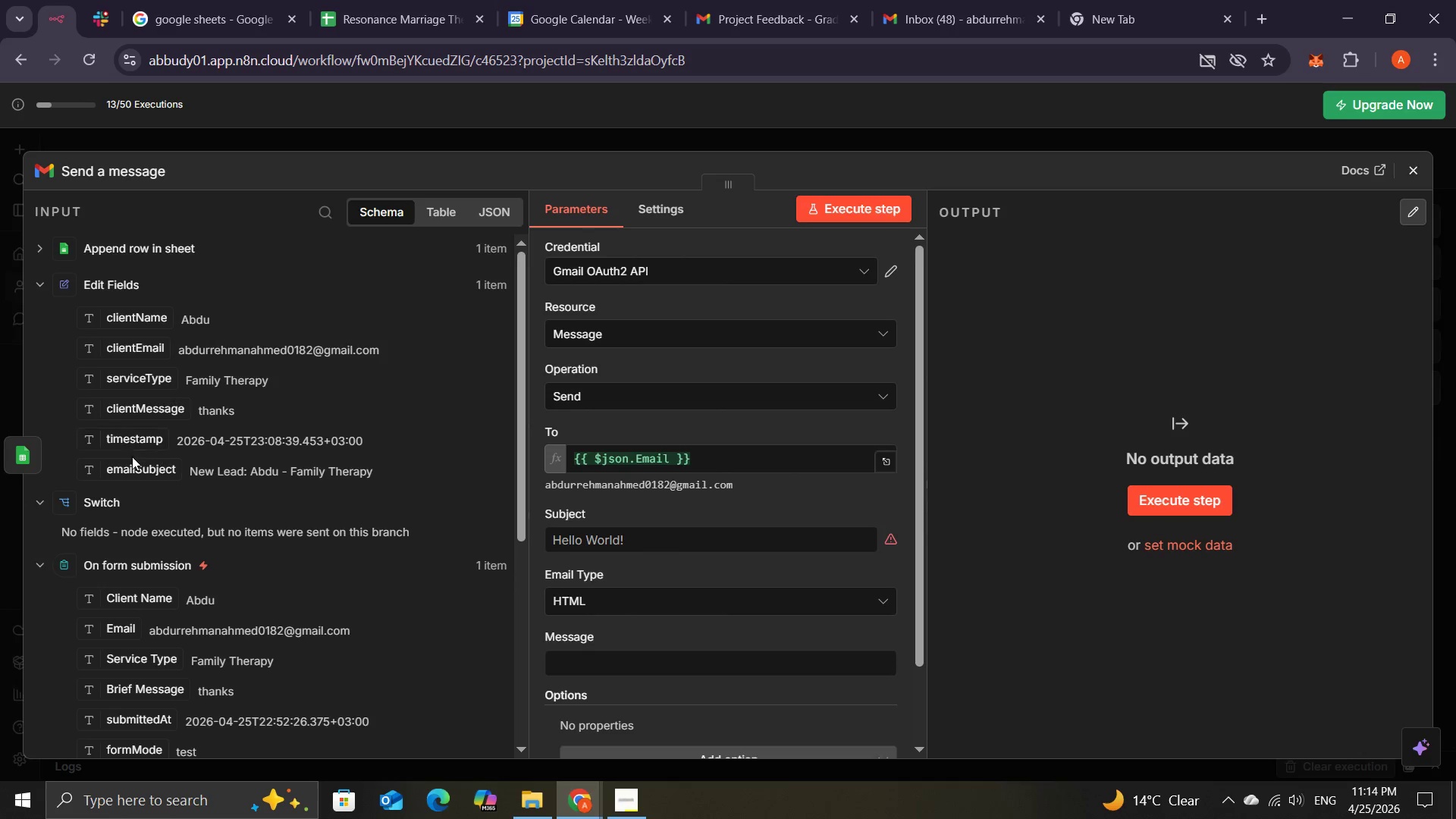 
left_click_drag(start_coordinate=[133, 475], to_coordinate=[616, 538])
 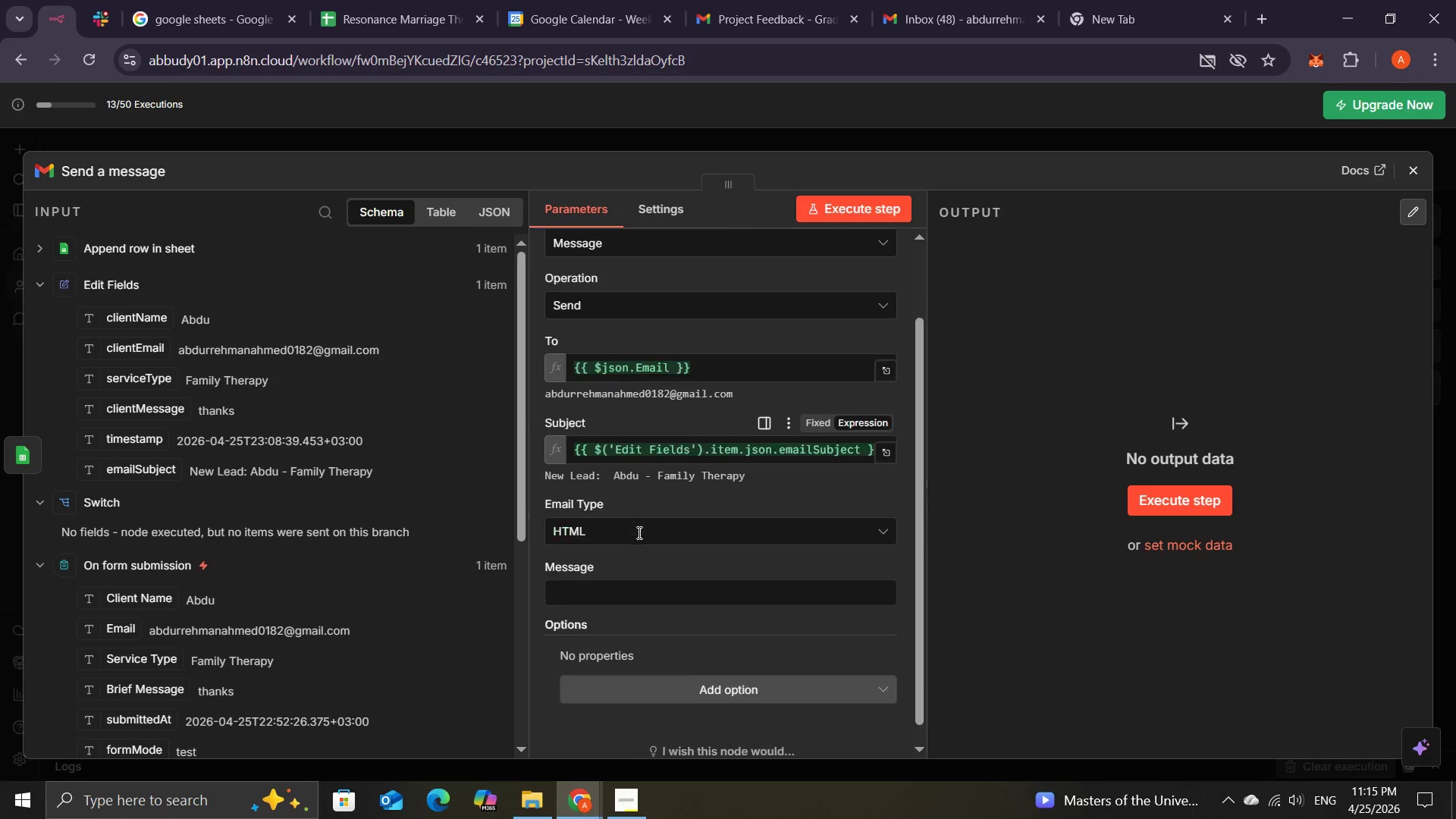 
wait(7.08)
 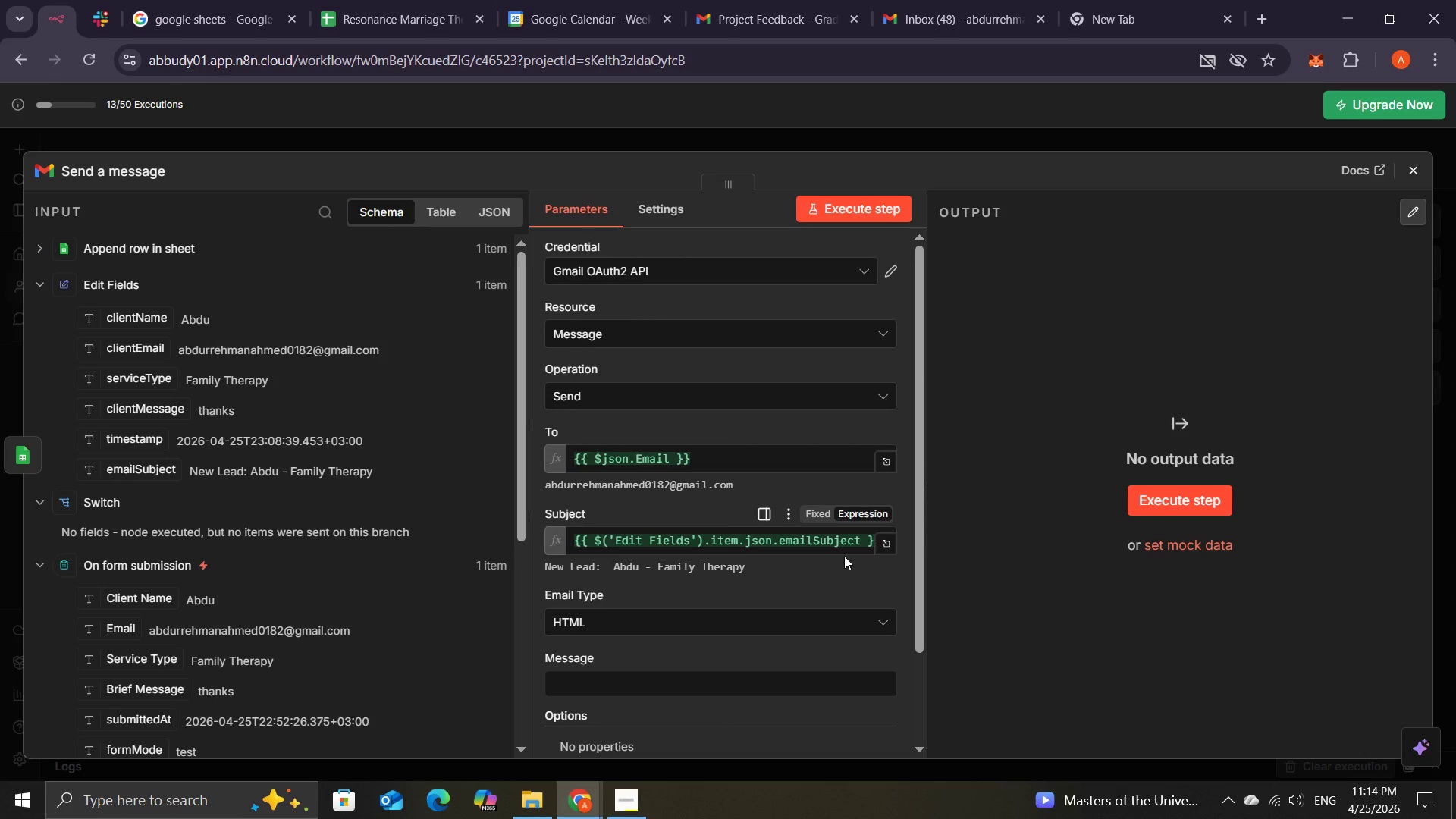 
left_click([622, 568])
 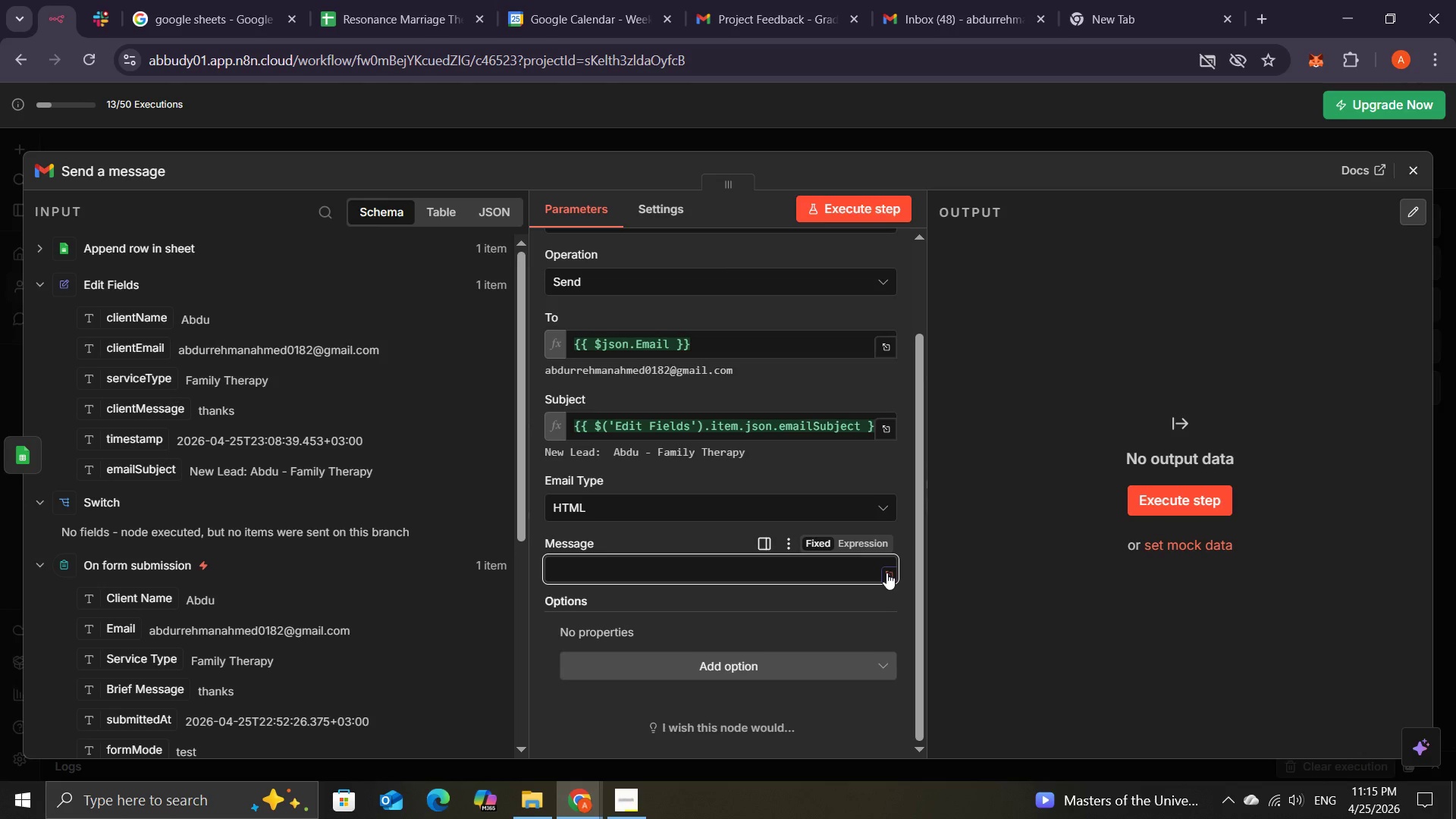 
left_click([886, 573])
 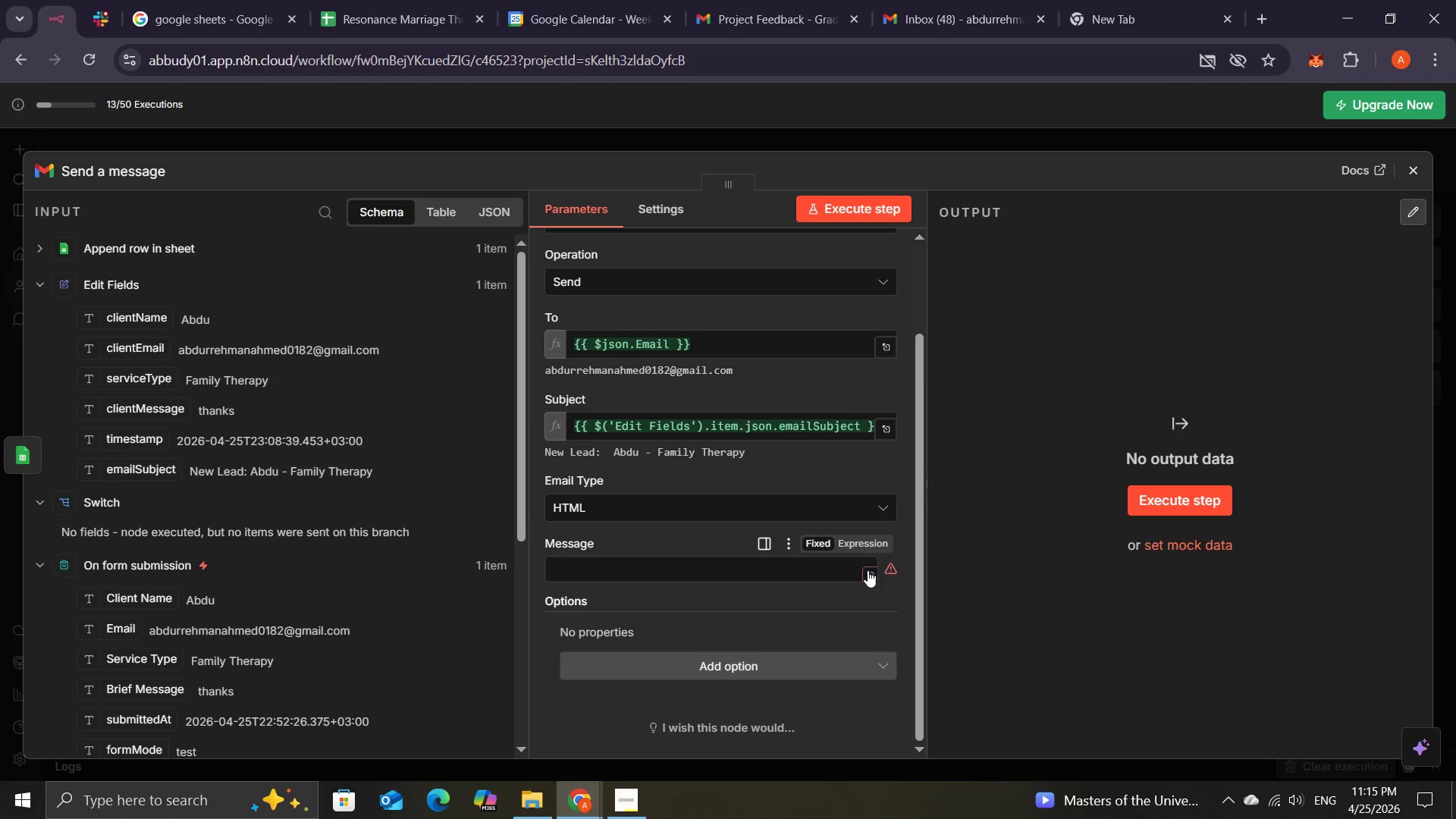 
left_click([868, 570])
 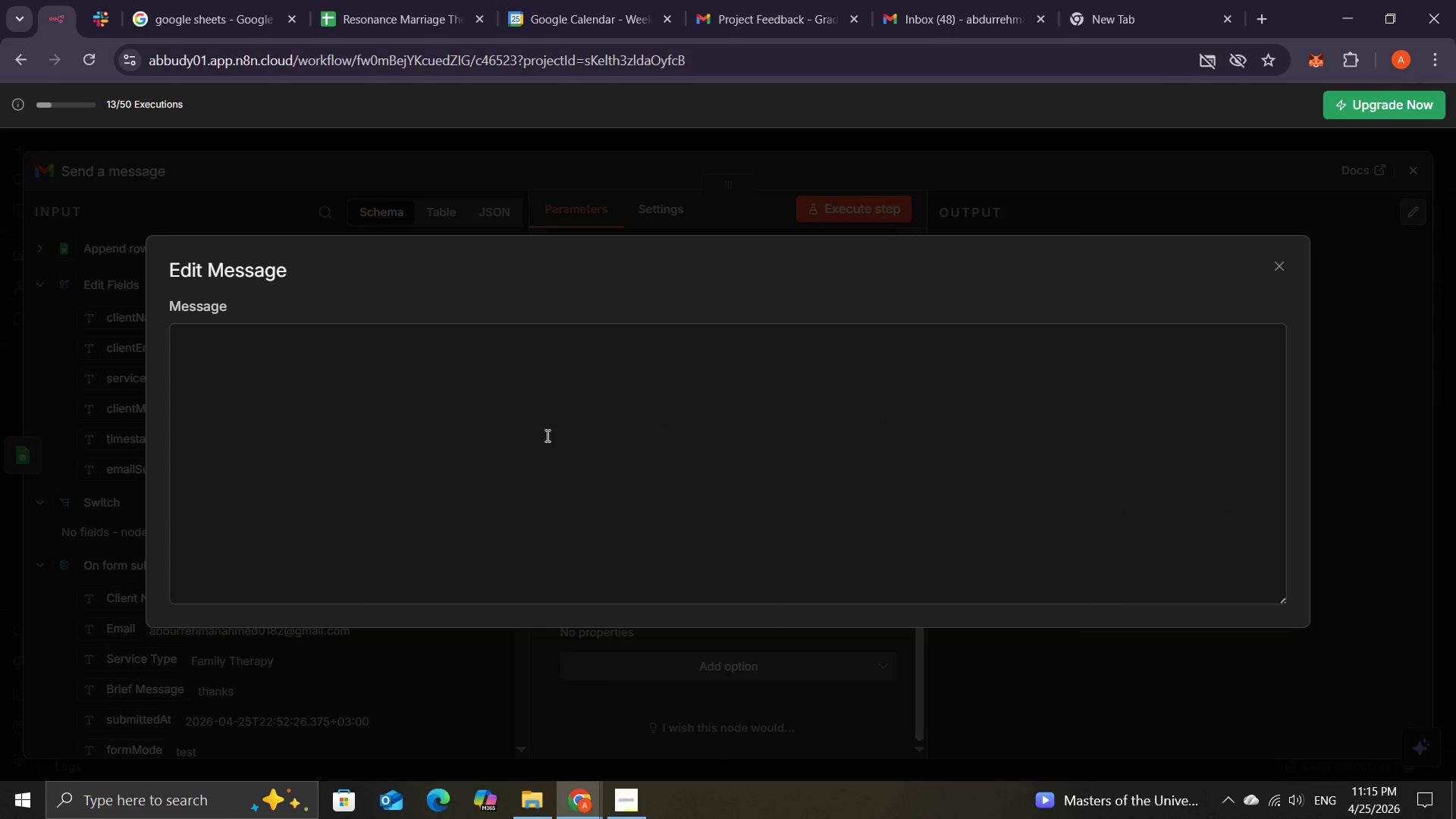 
left_click([546, 435])
 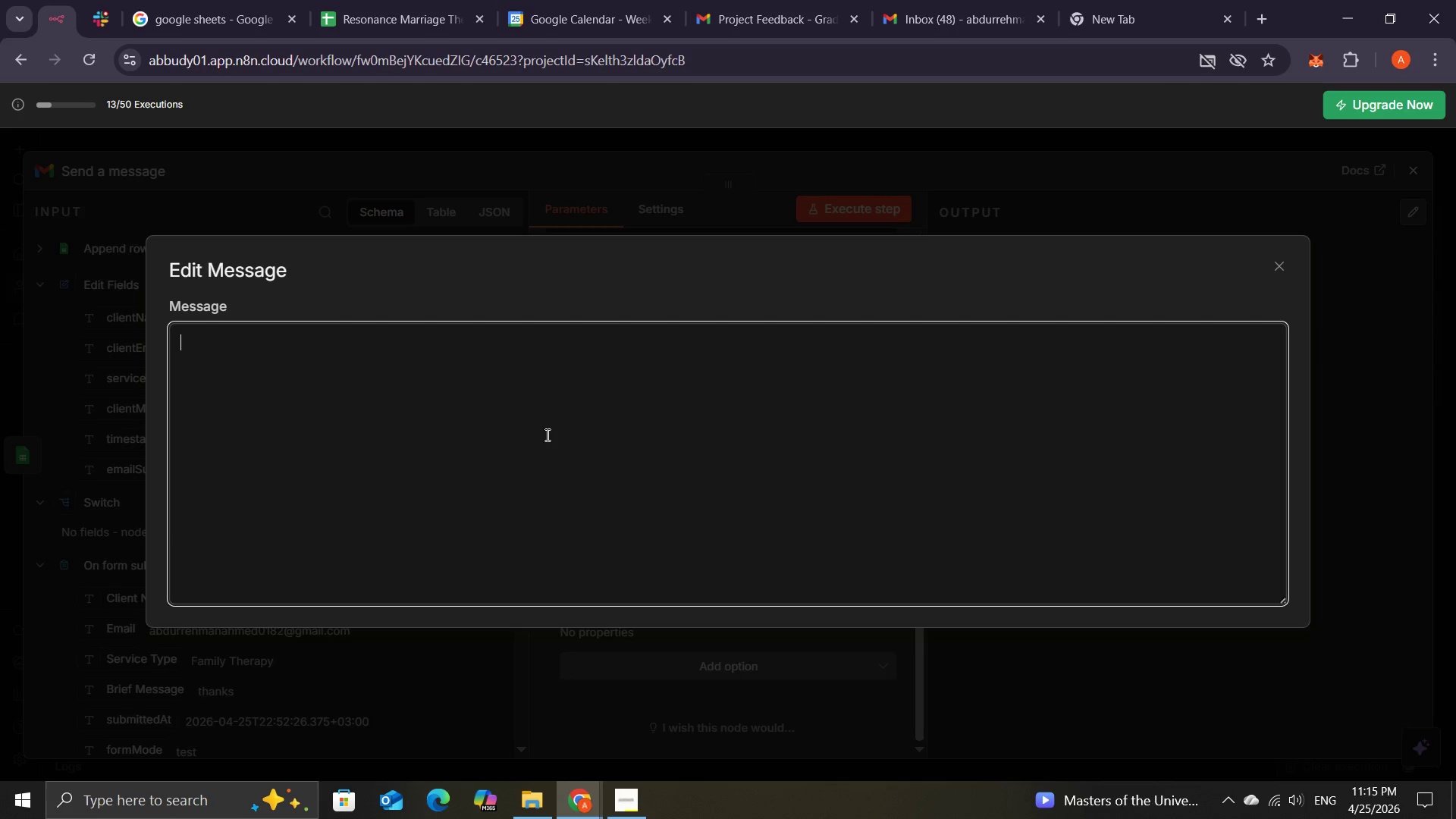 
wait(12.39)
 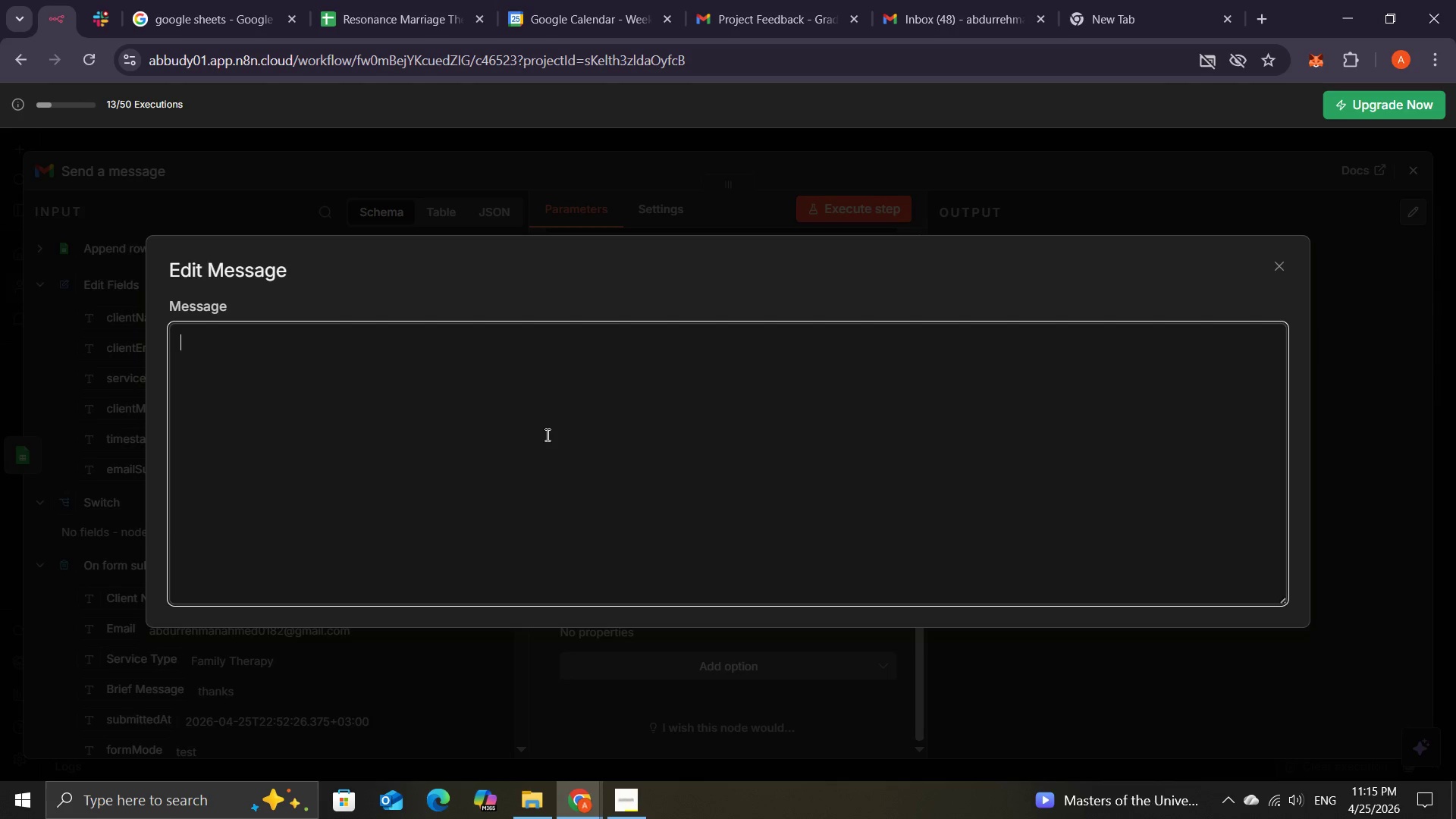 
left_click([627, 792])